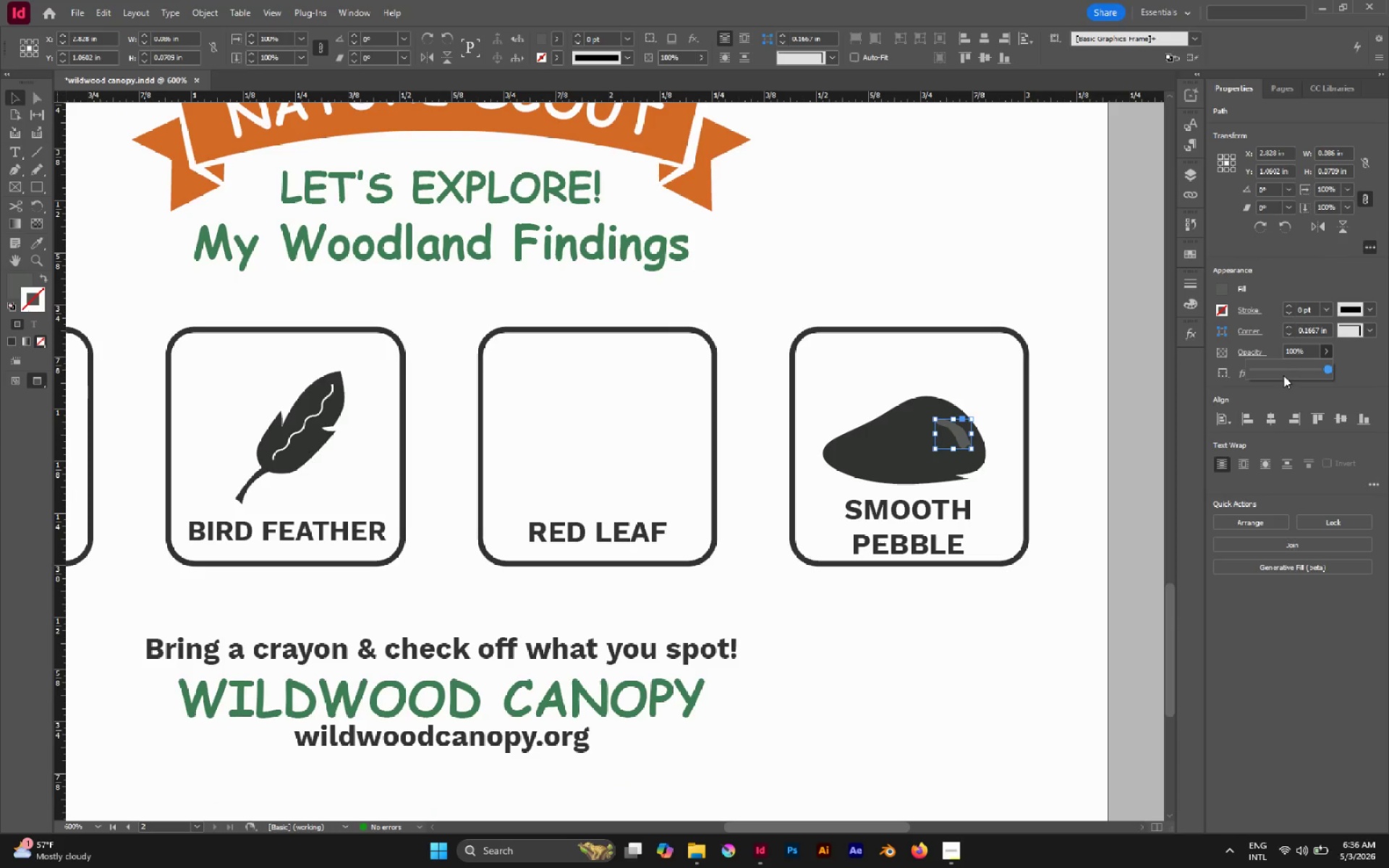 
left_click([1284, 371])
 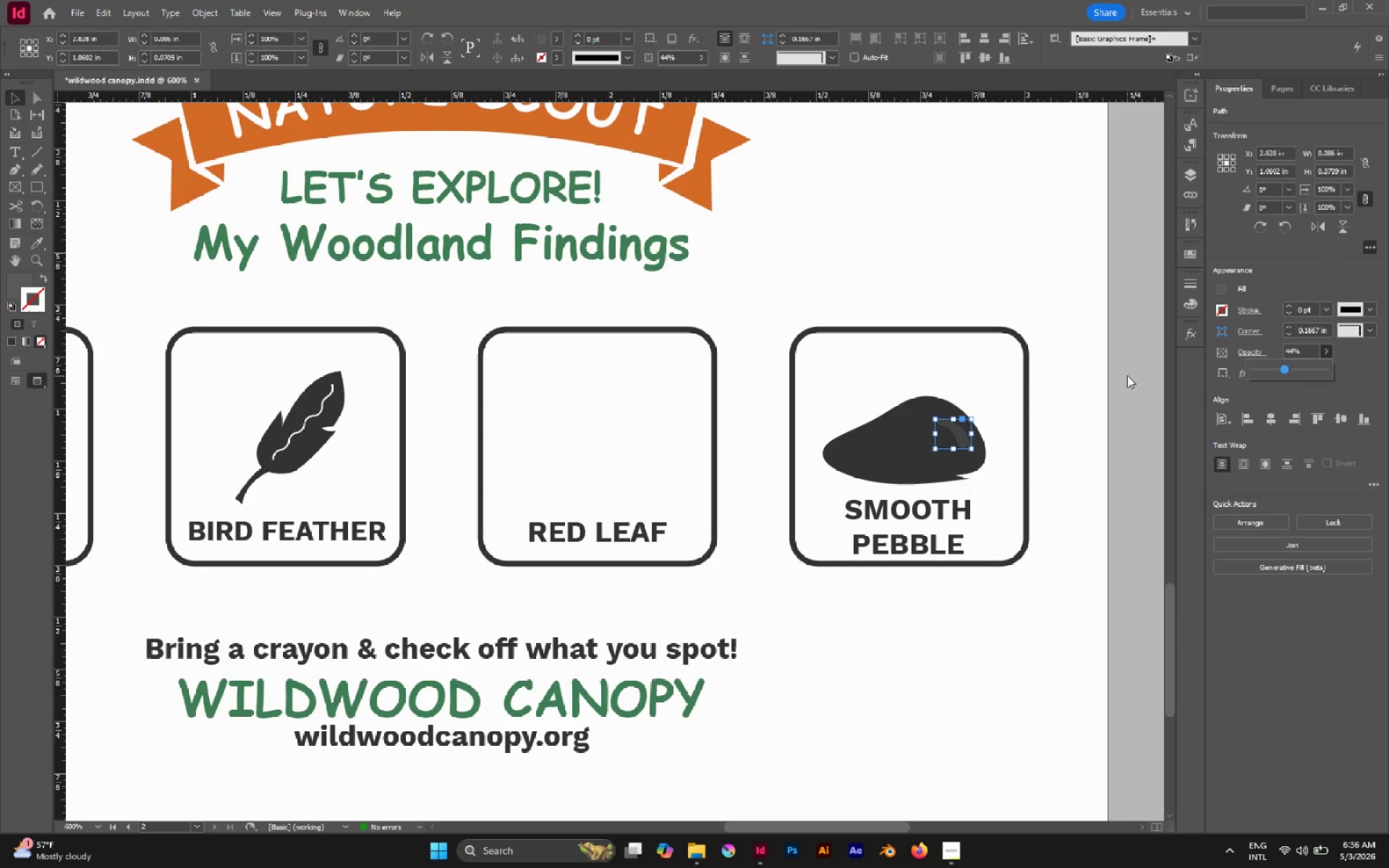 
left_click([1127, 375])
 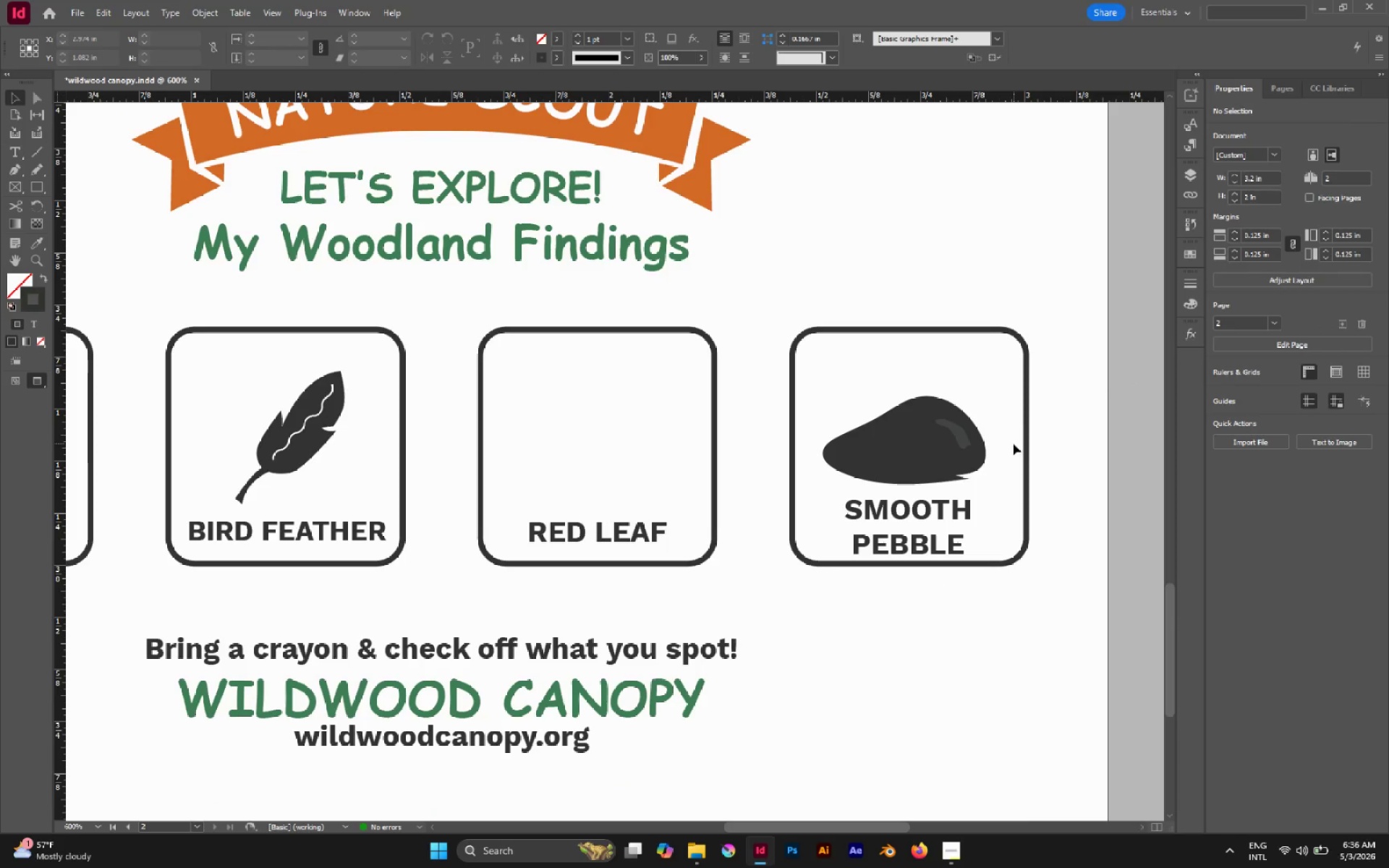 
hold_key(key=AltLeft, duration=0.69)
scroll: coordinate [901, 442], scroll_direction: up, amount: 2.0
 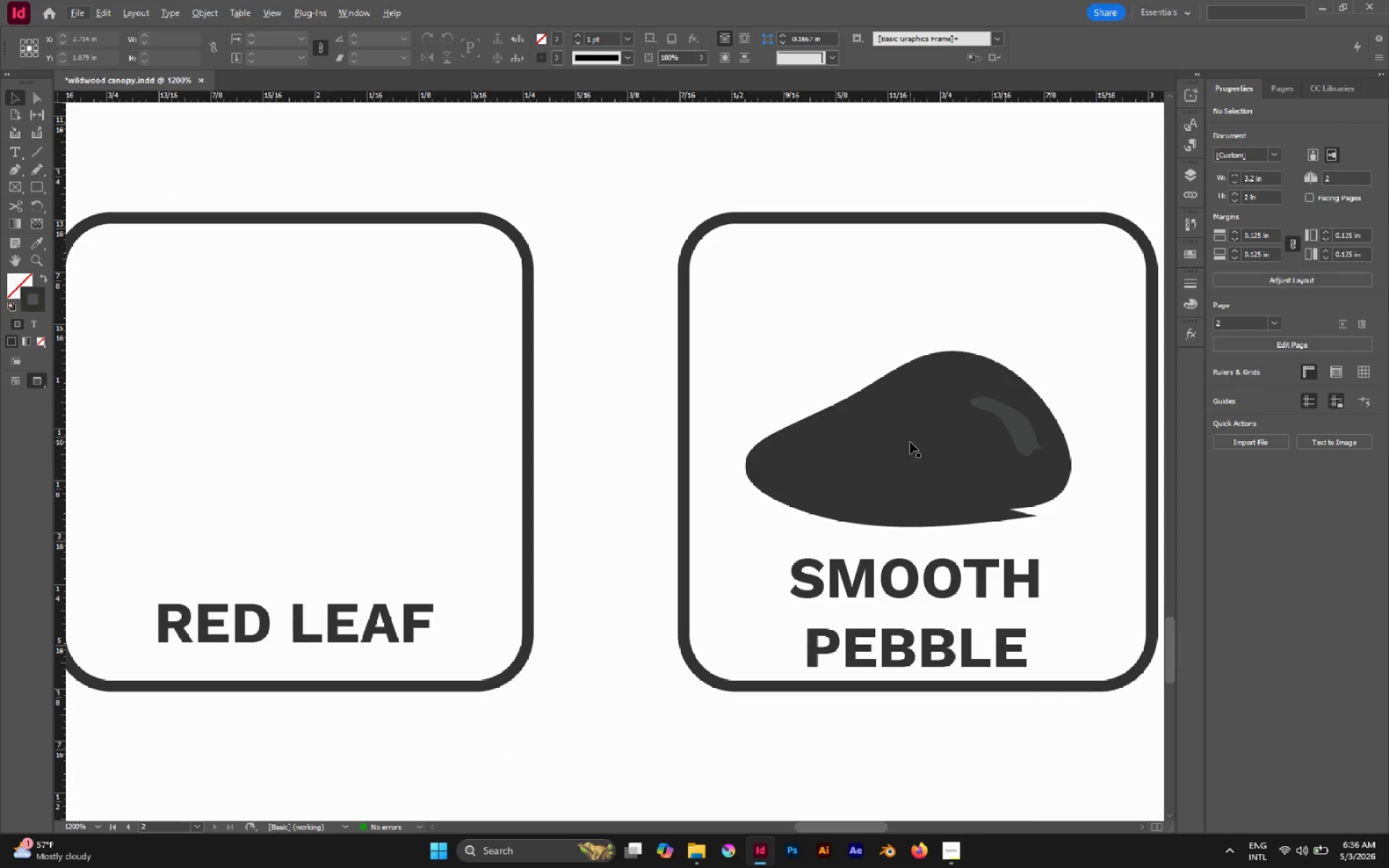 
key(N)
 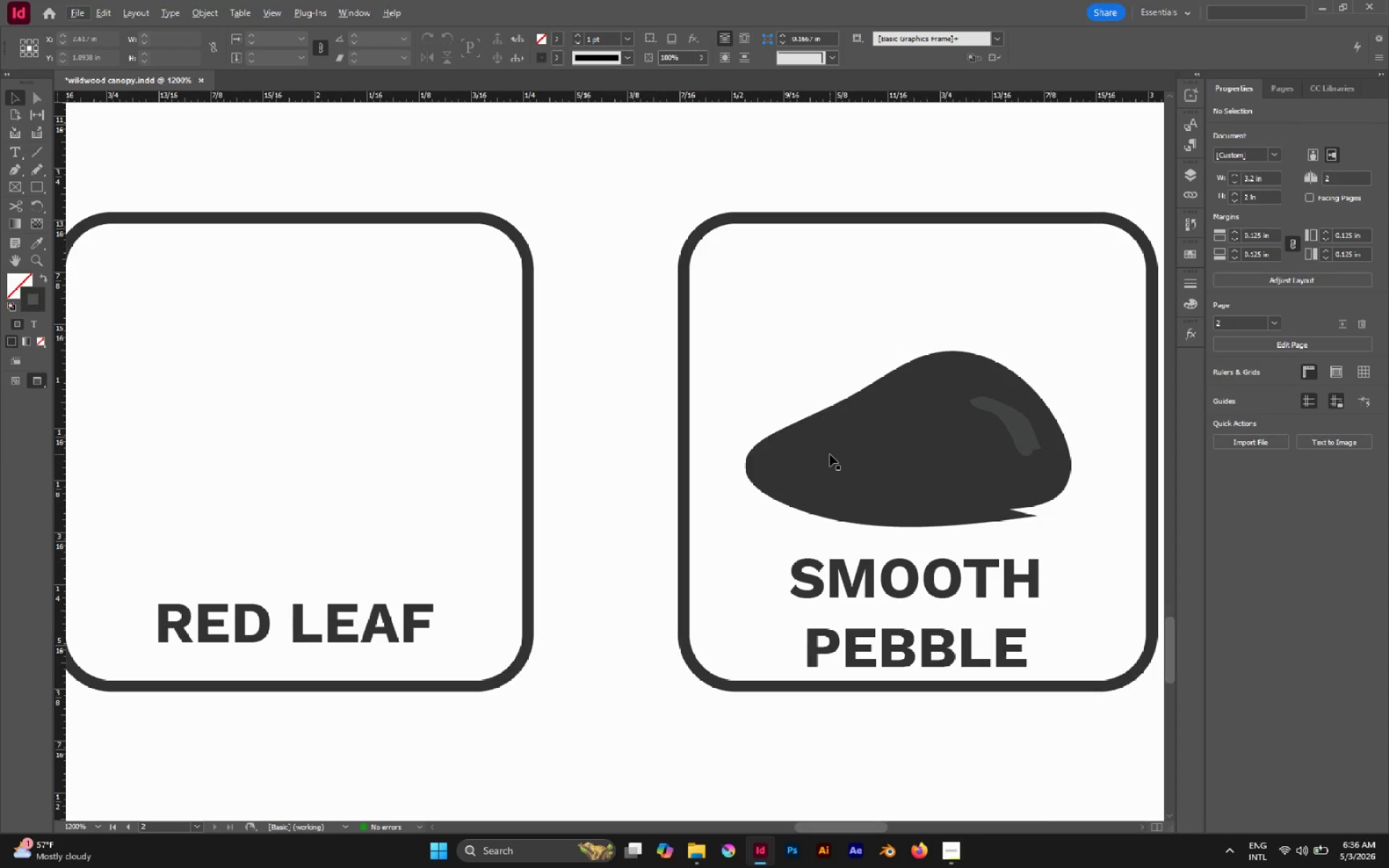 
key(N)
 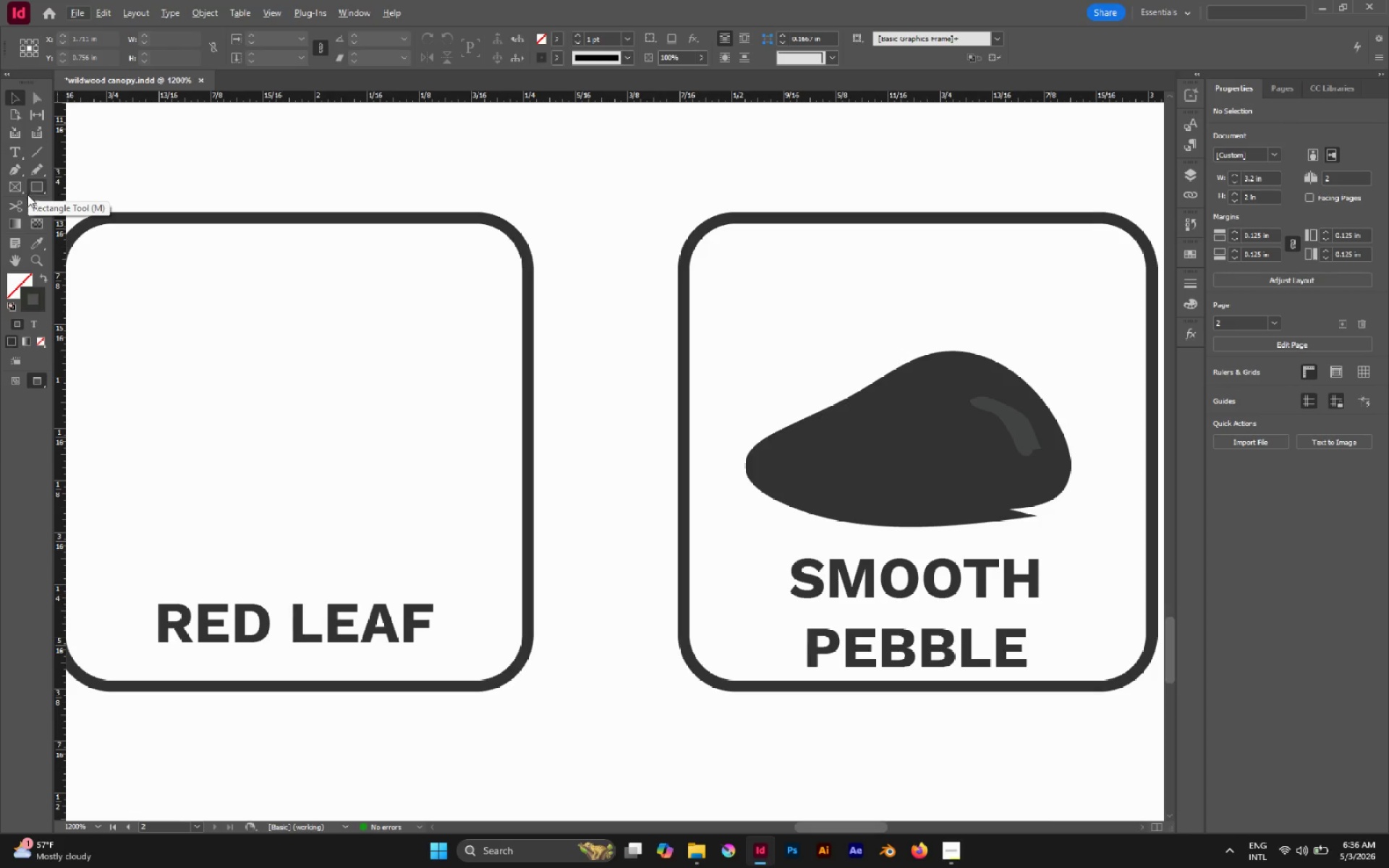 
left_click([38, 174])
 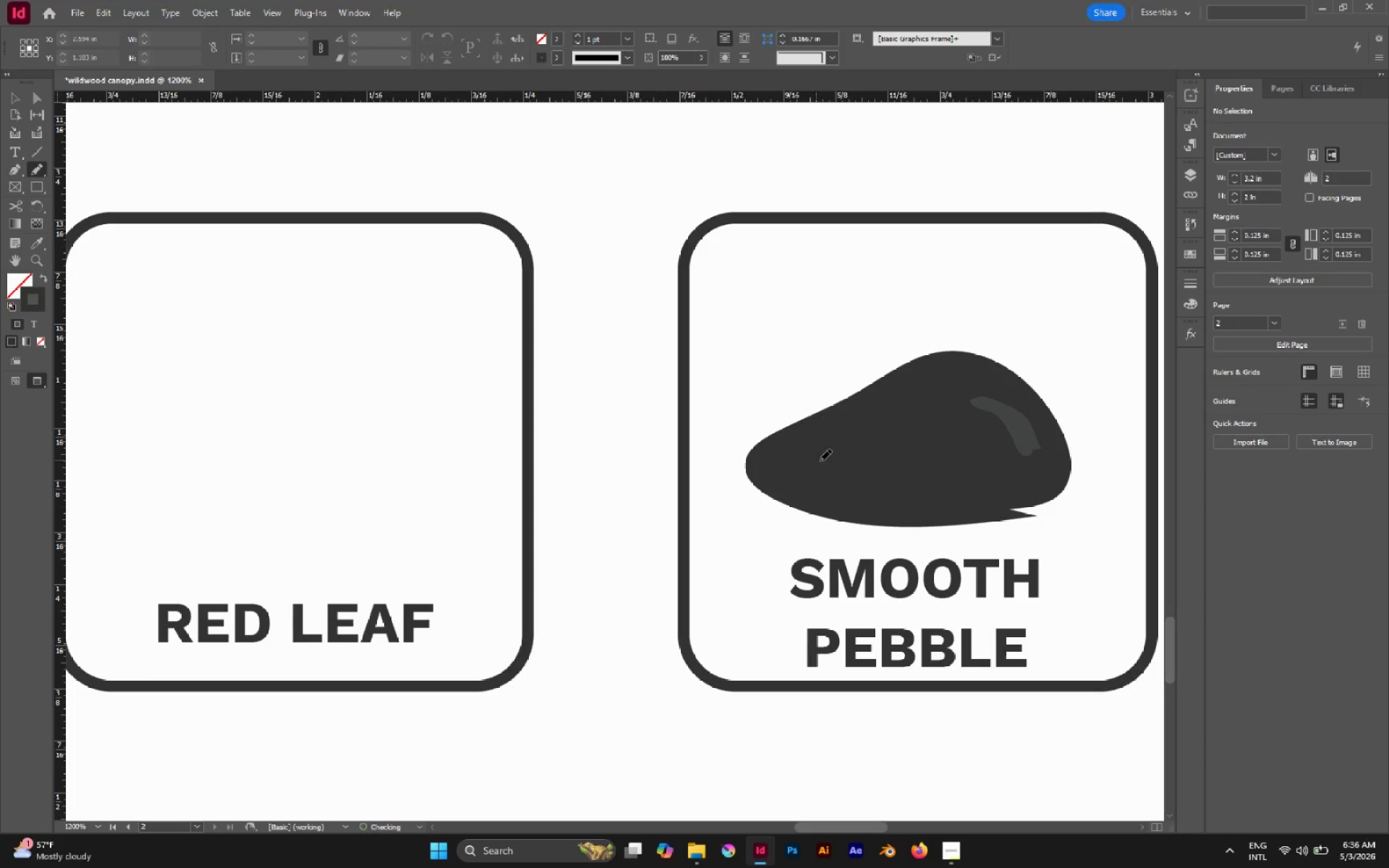 
key(V)
 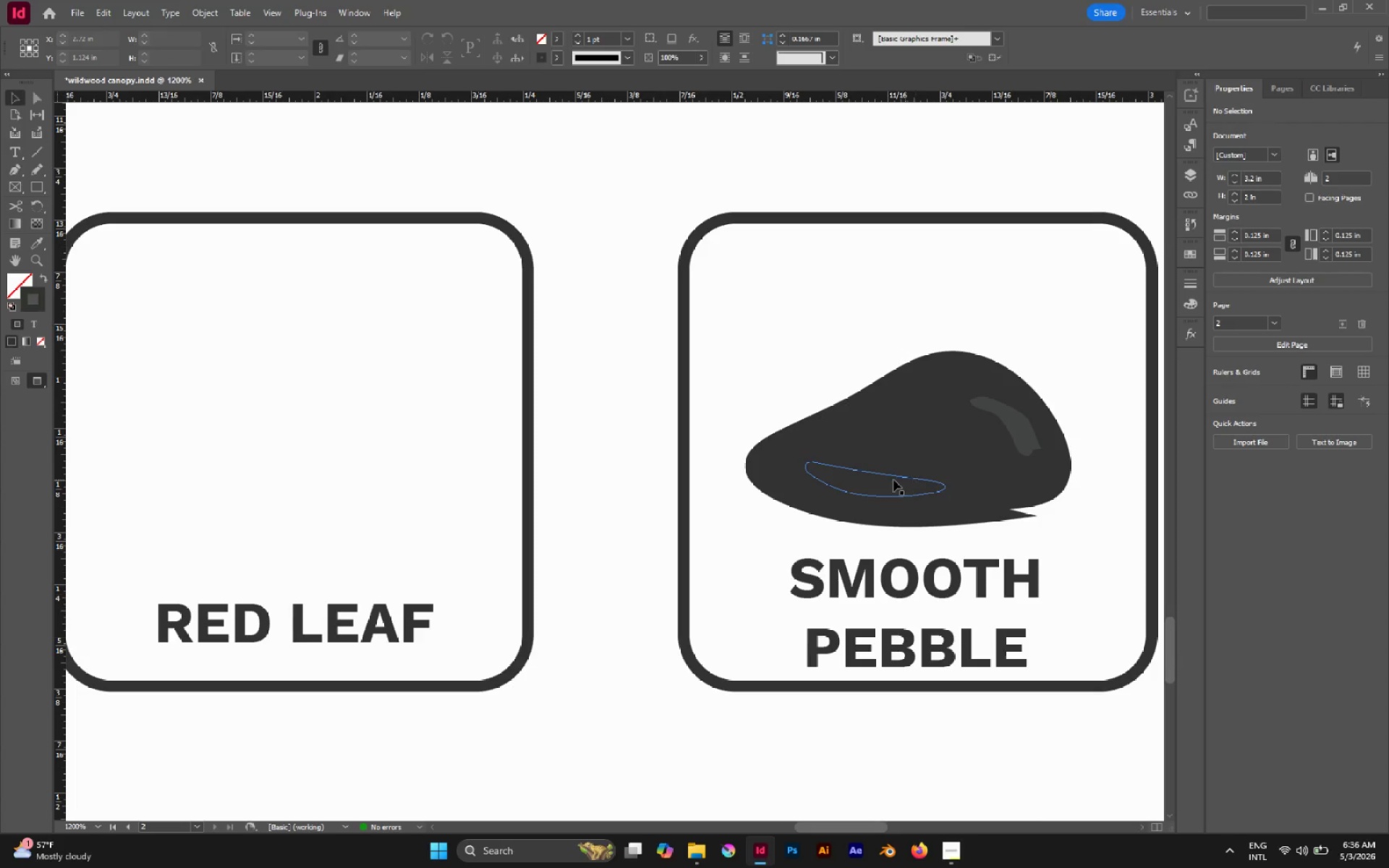 
left_click([888, 480])
 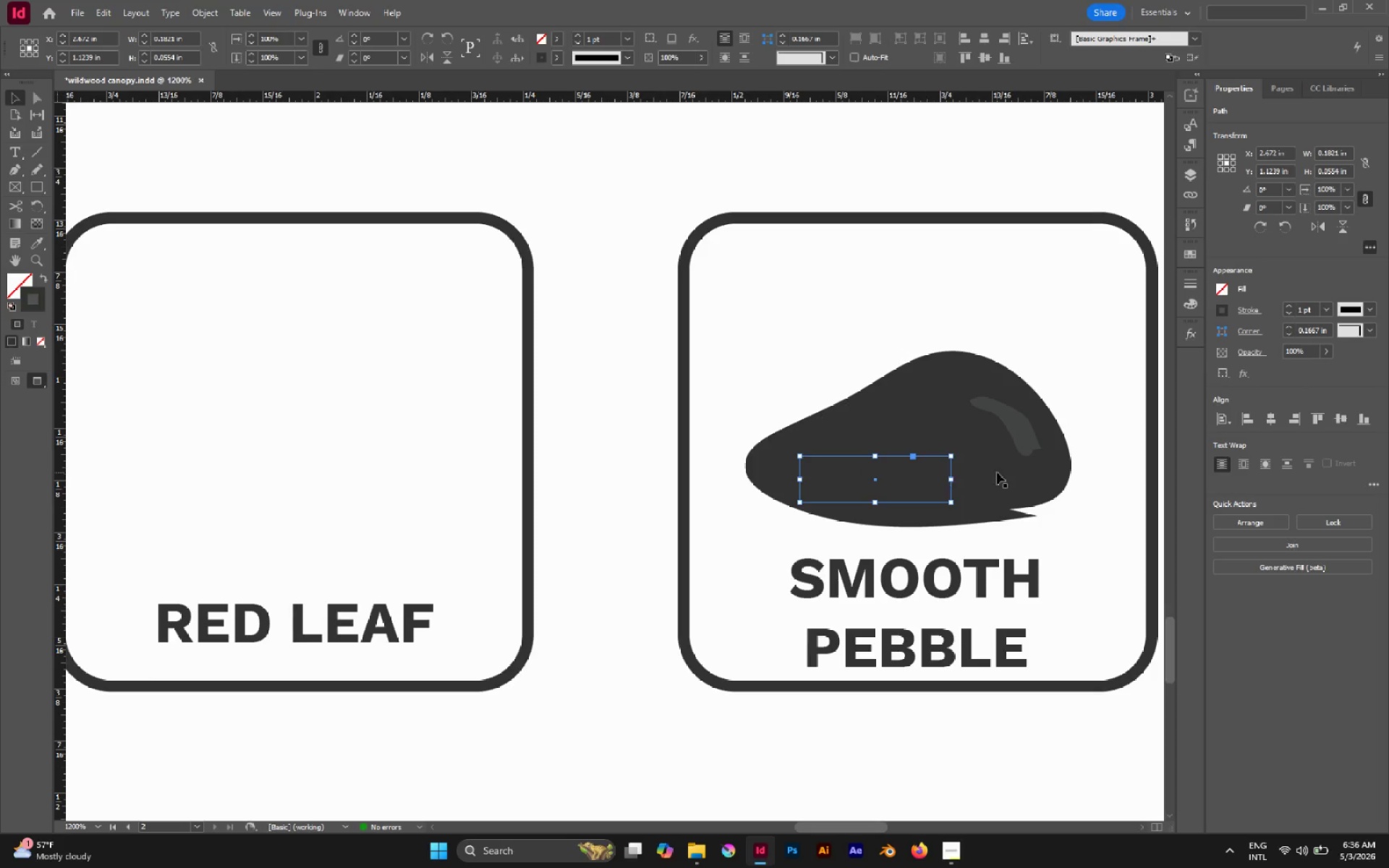 
key(I)
 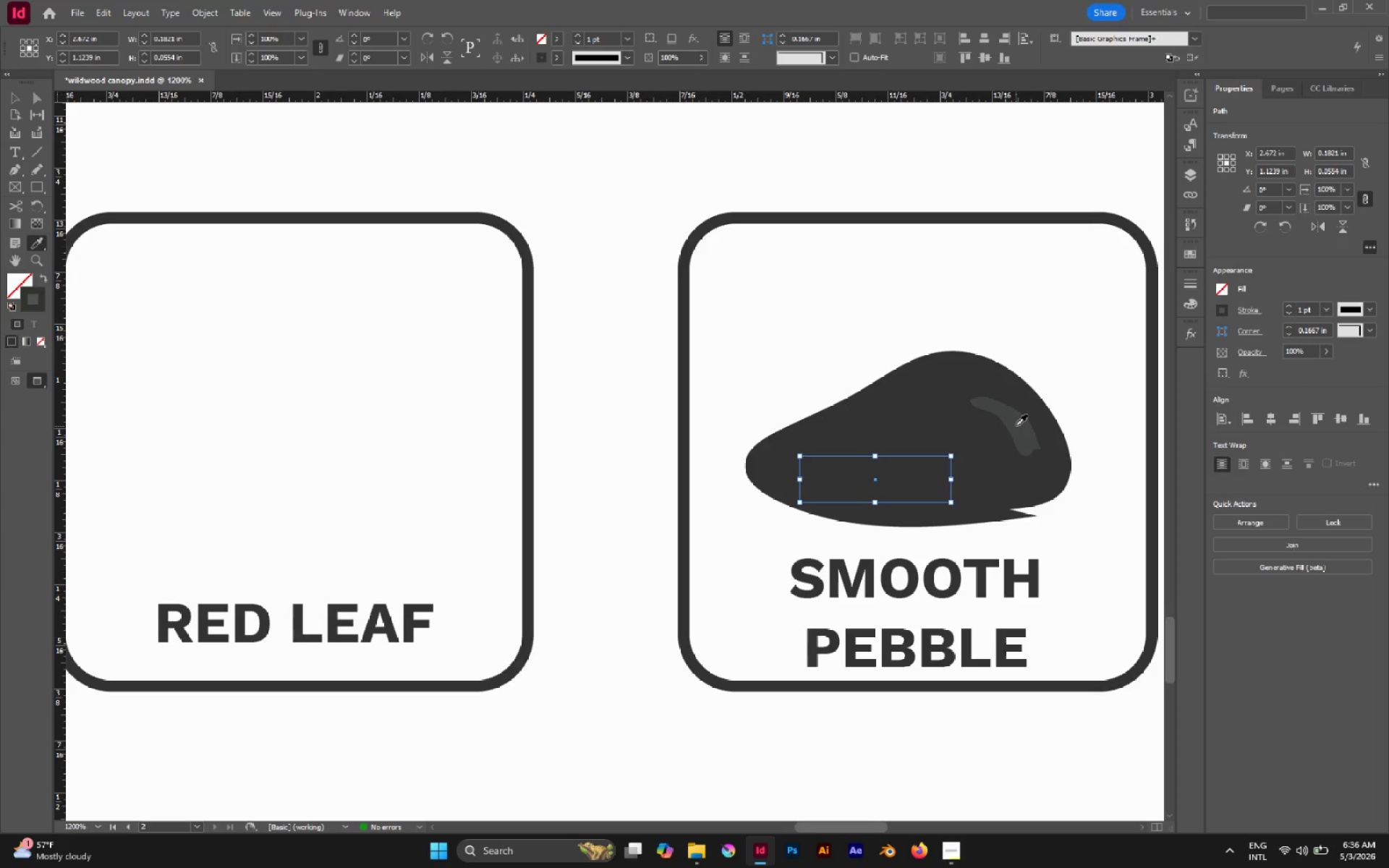 
left_click([1016, 425])
 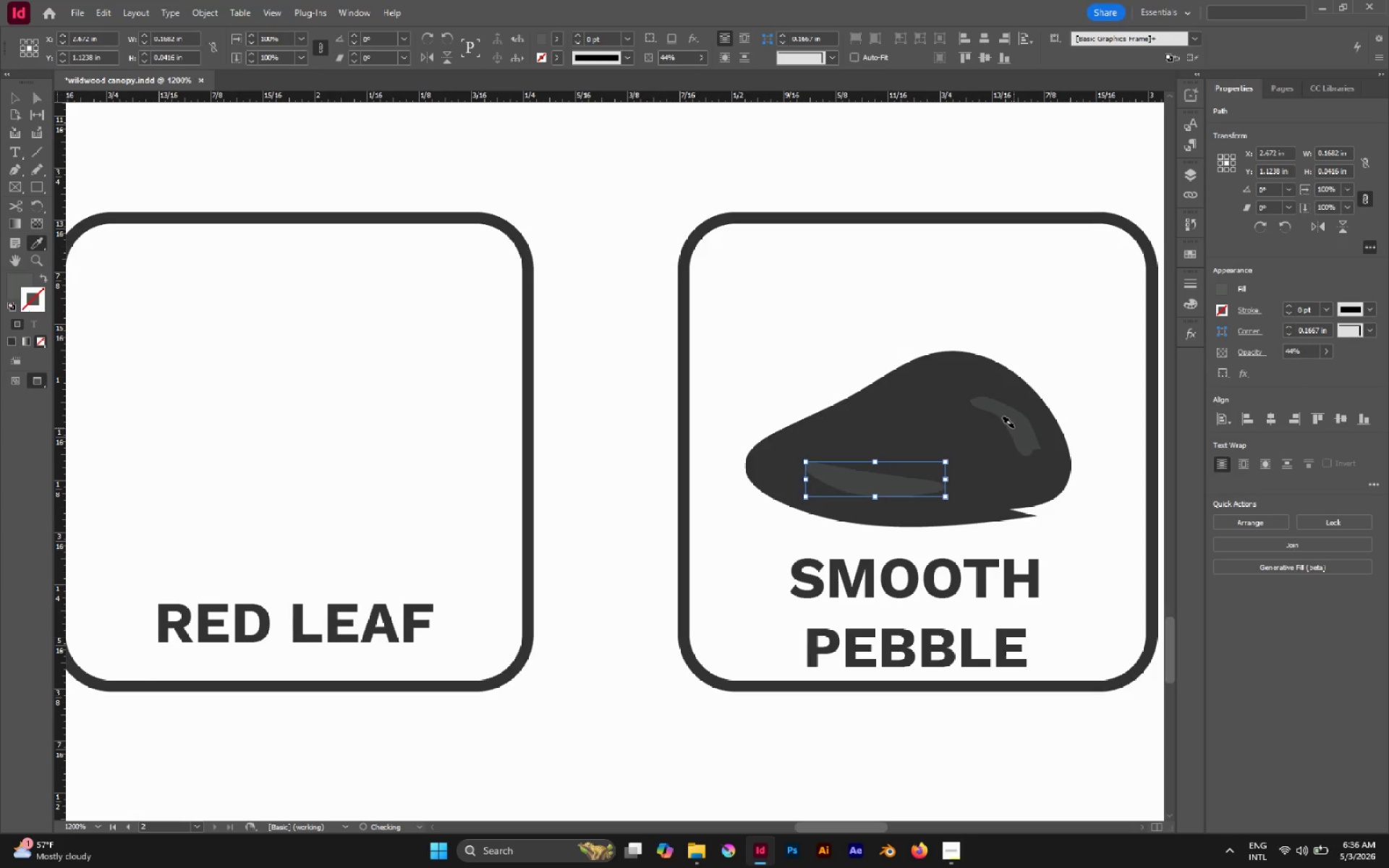 
key(V)
 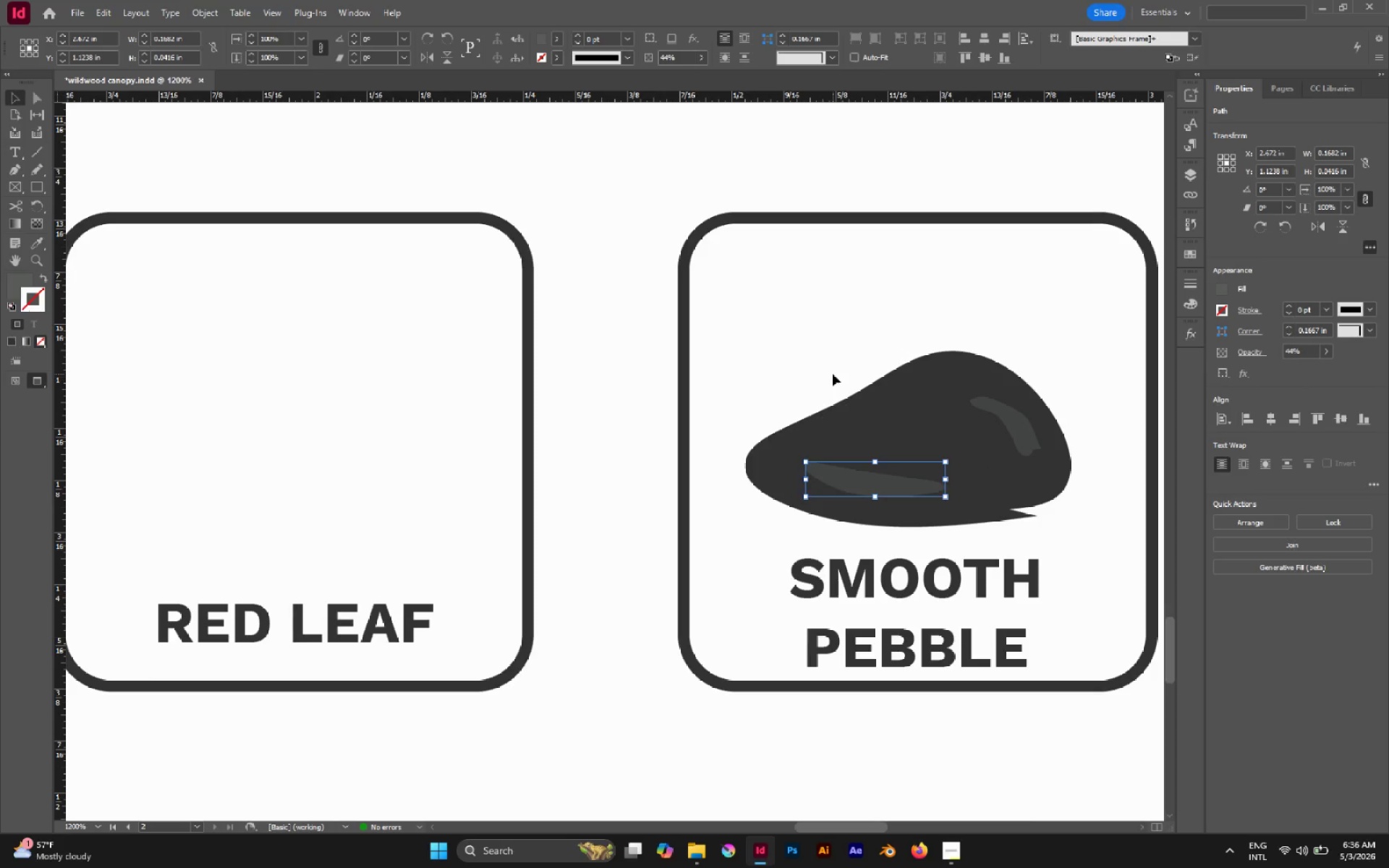 
left_click([833, 374])
 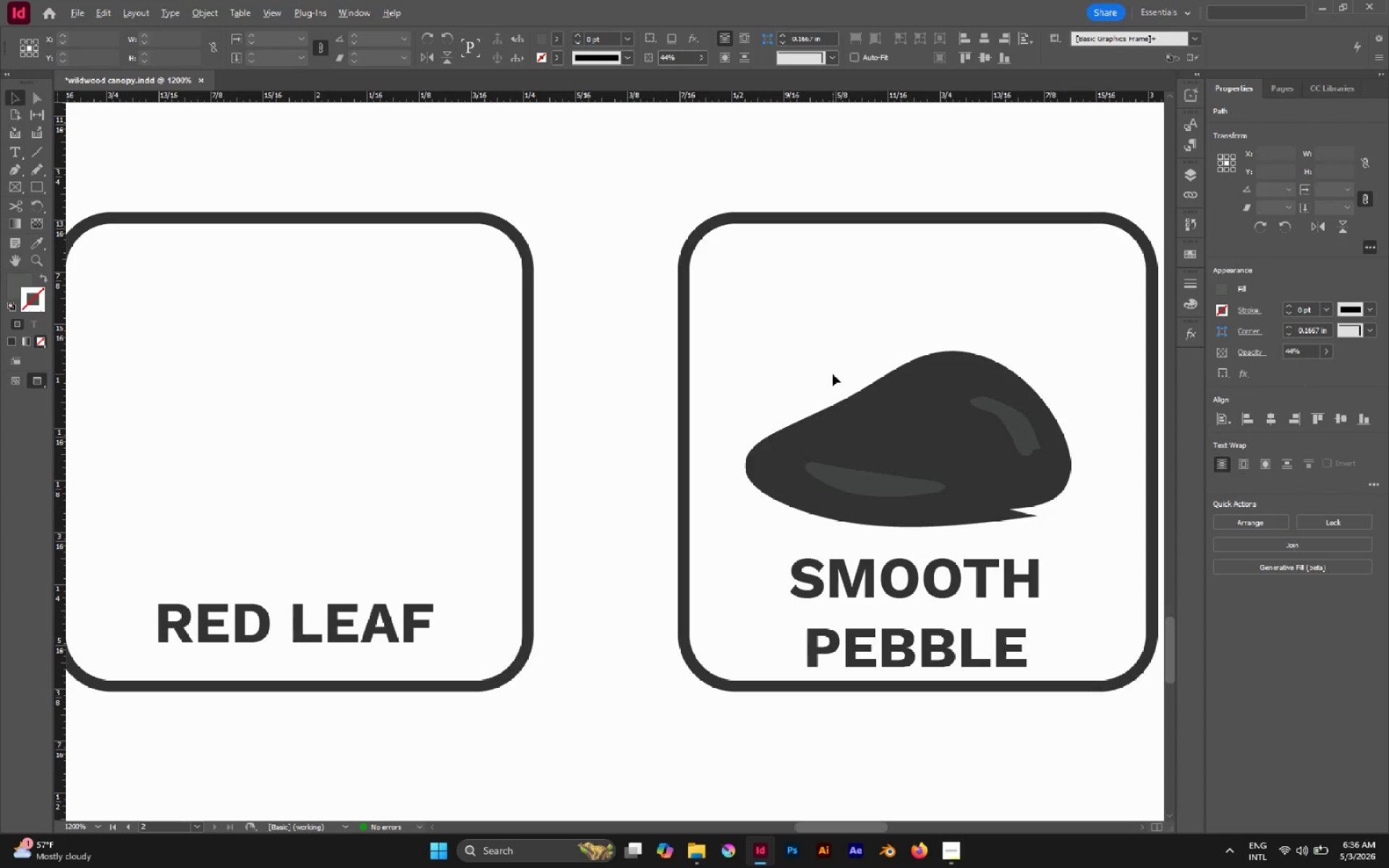 
hold_key(key=AltLeft, duration=0.59)
scroll: coordinate [833, 374], scroll_direction: down, amount: 3.0
 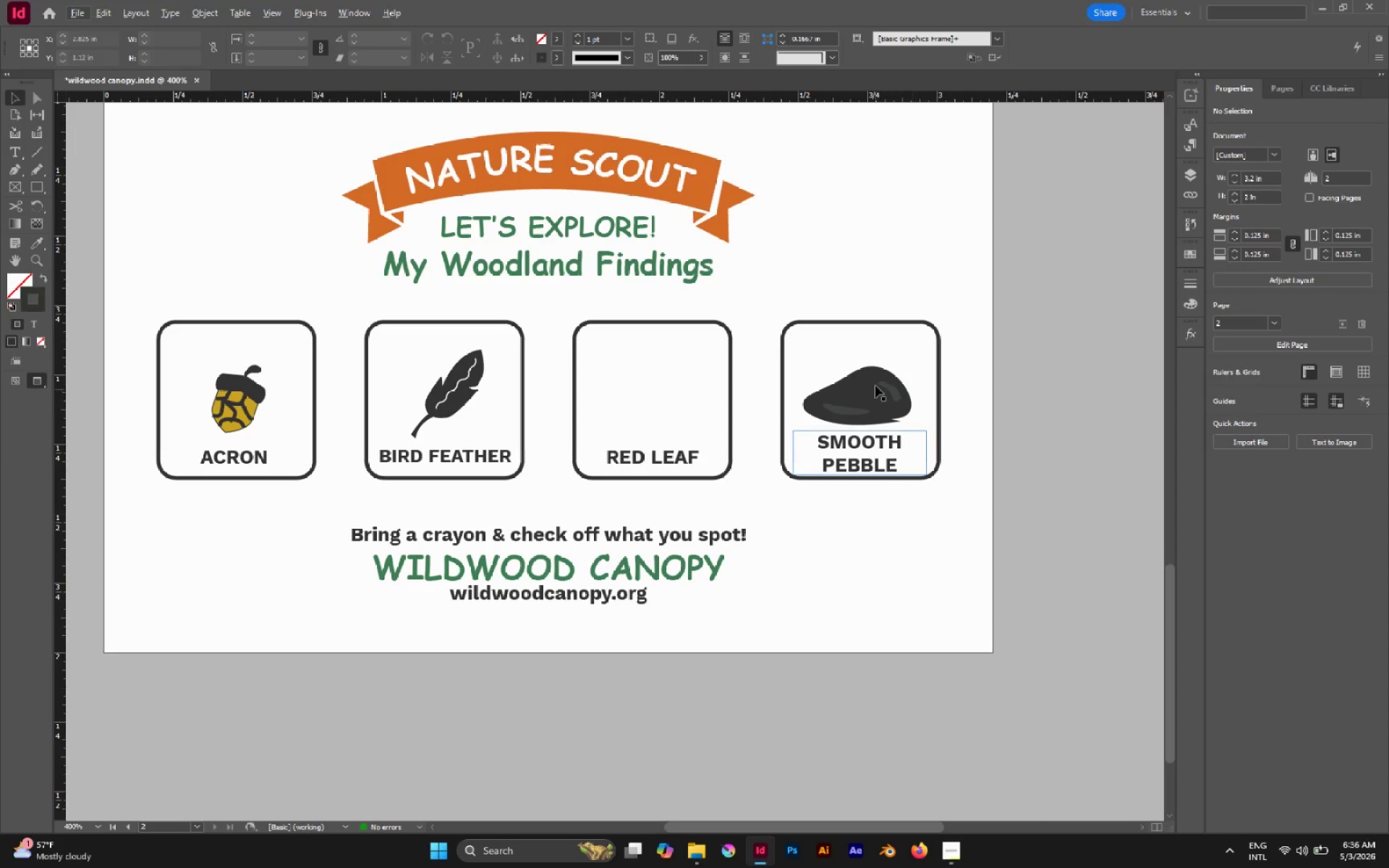 
left_click([859, 386])
 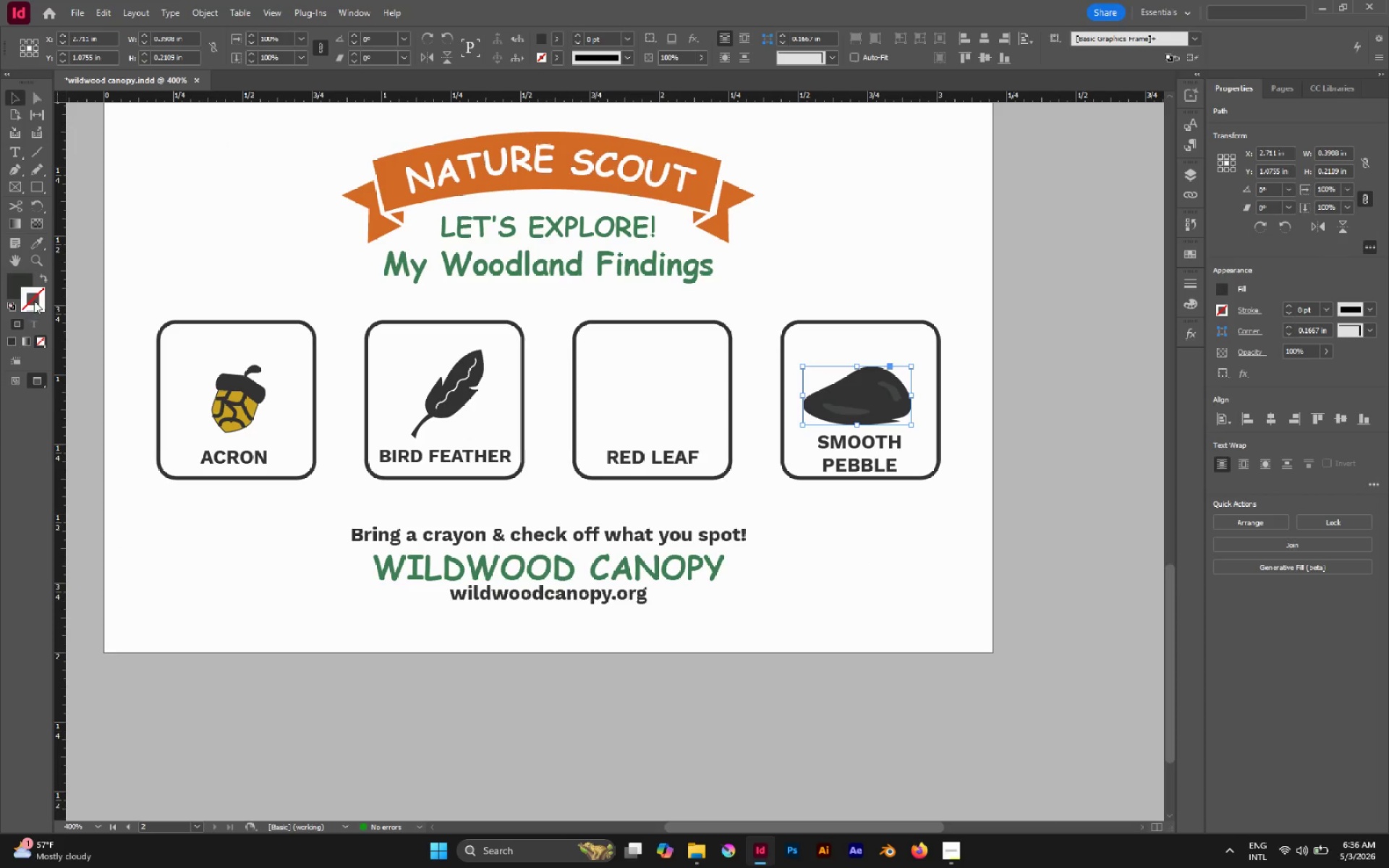 
double_click([18, 284])
 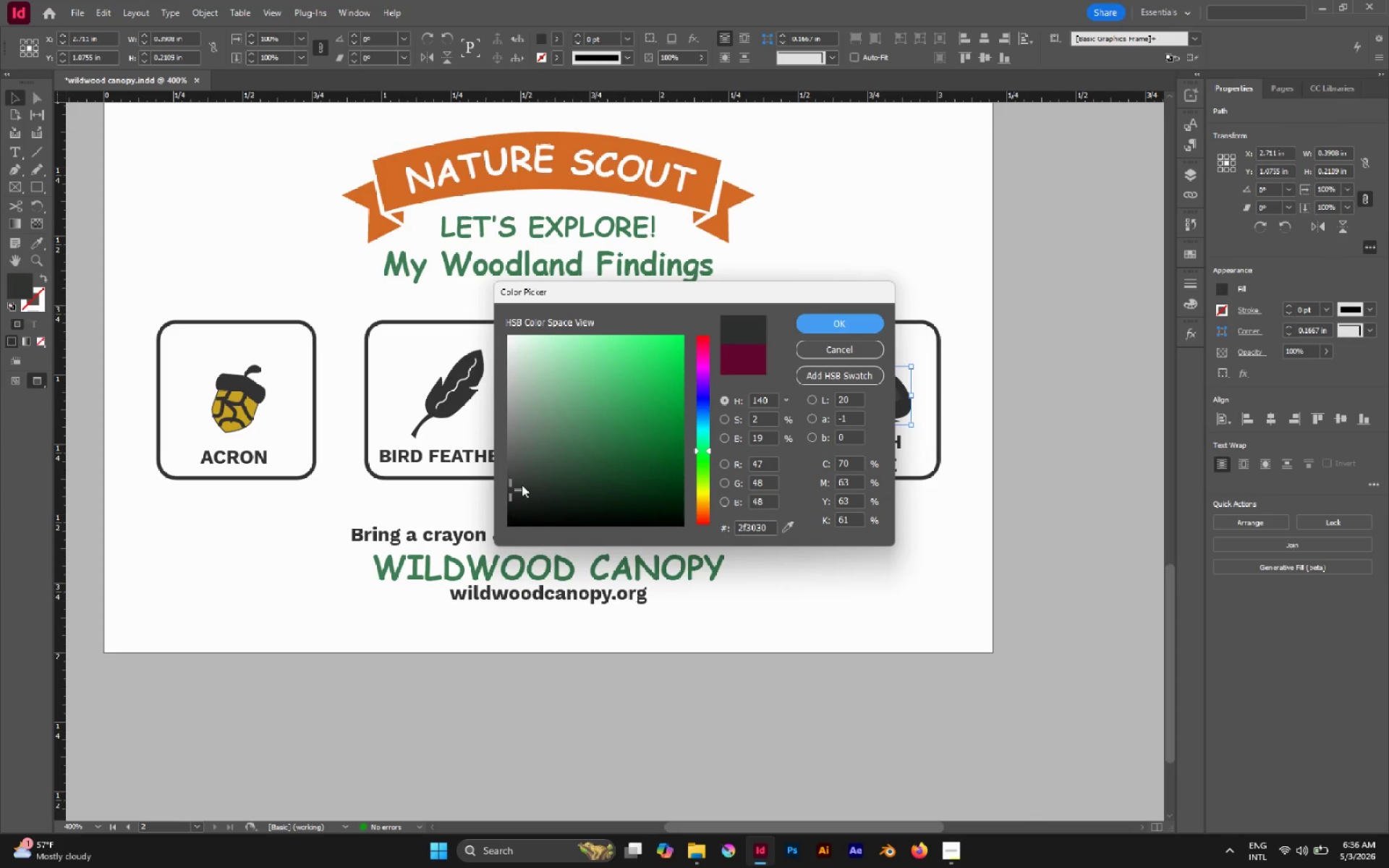 
left_click_drag(start_coordinate=[514, 475], to_coordinate=[506, 469])
 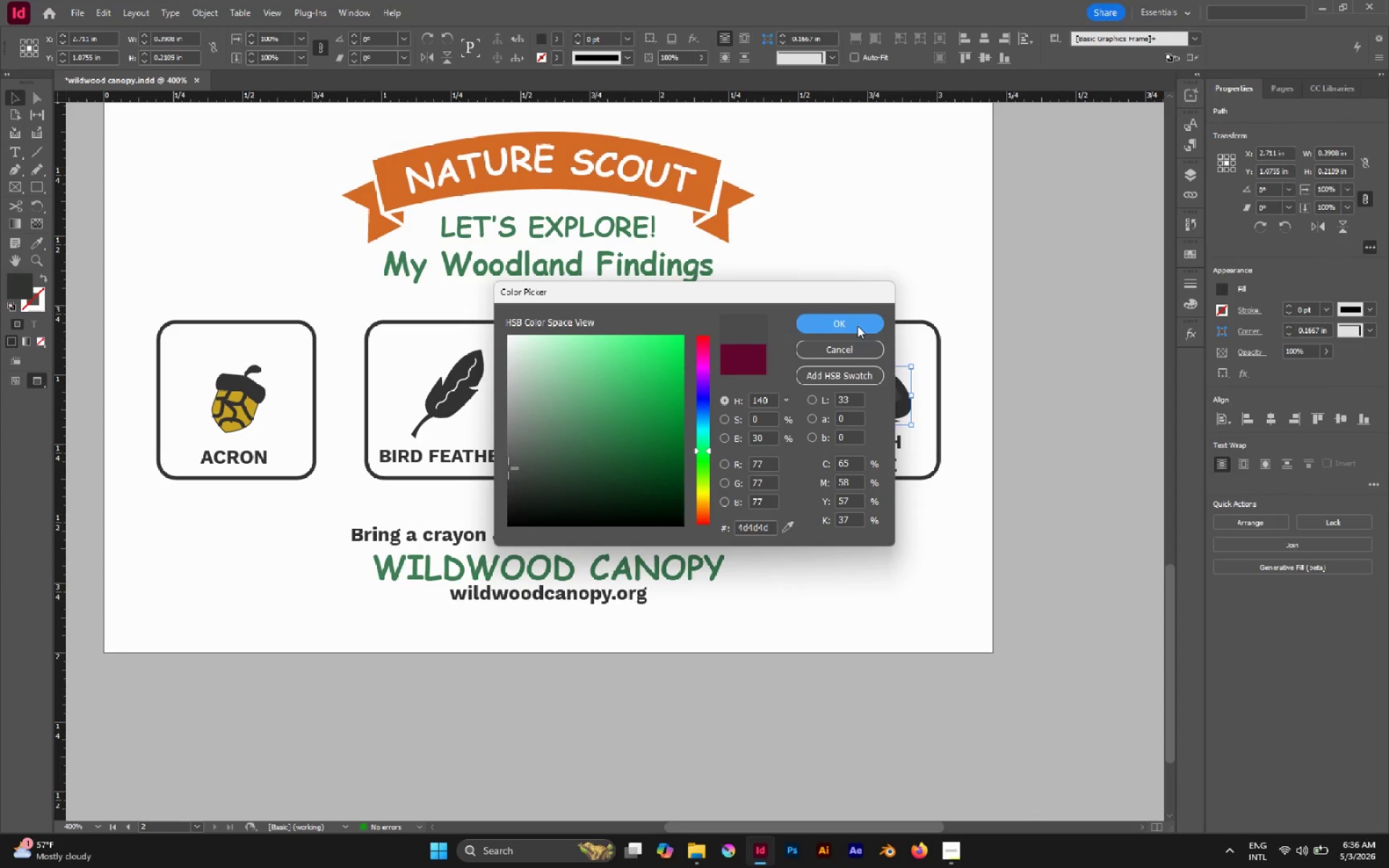 
left_click([856, 323])
 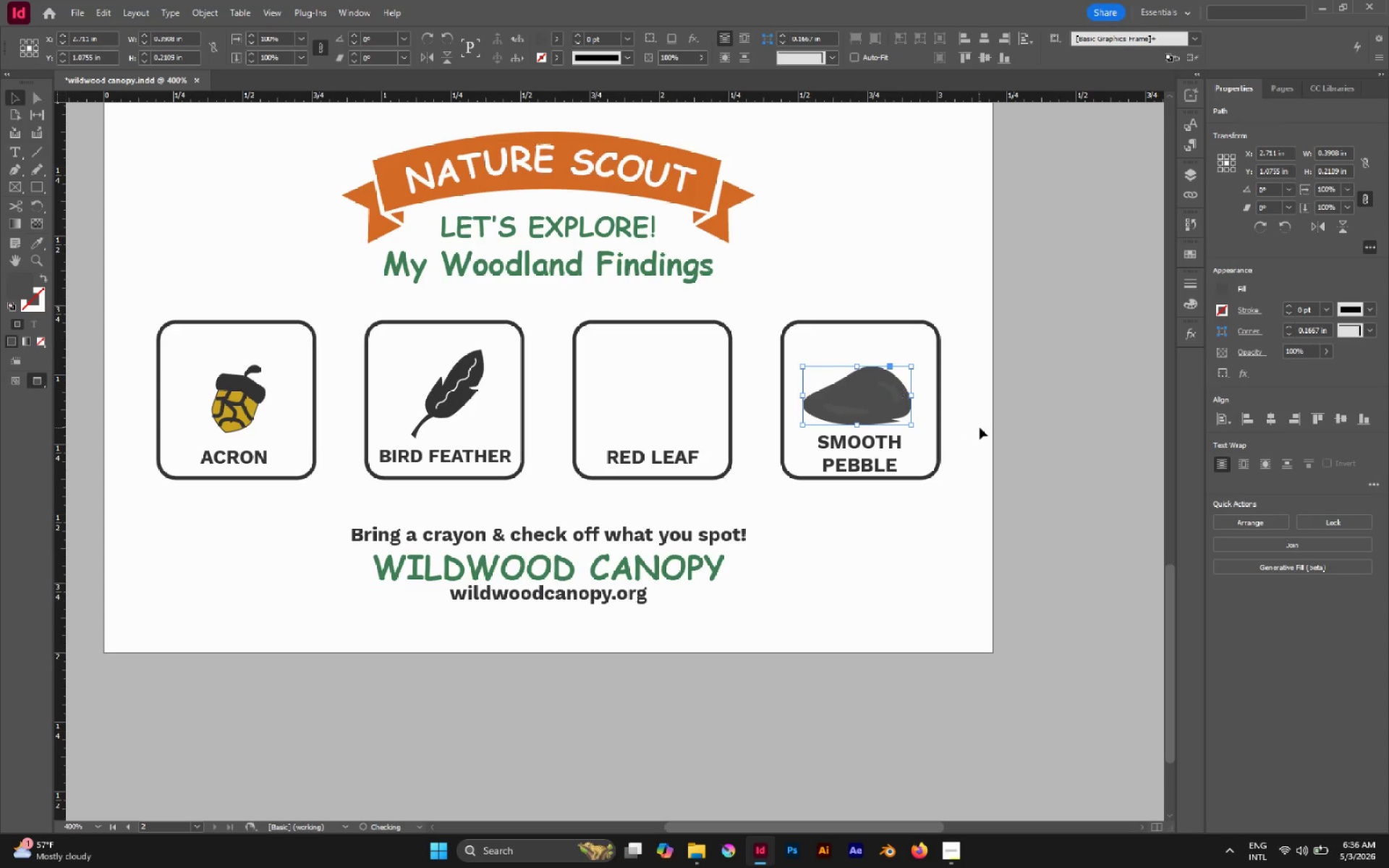 
left_click([980, 427])
 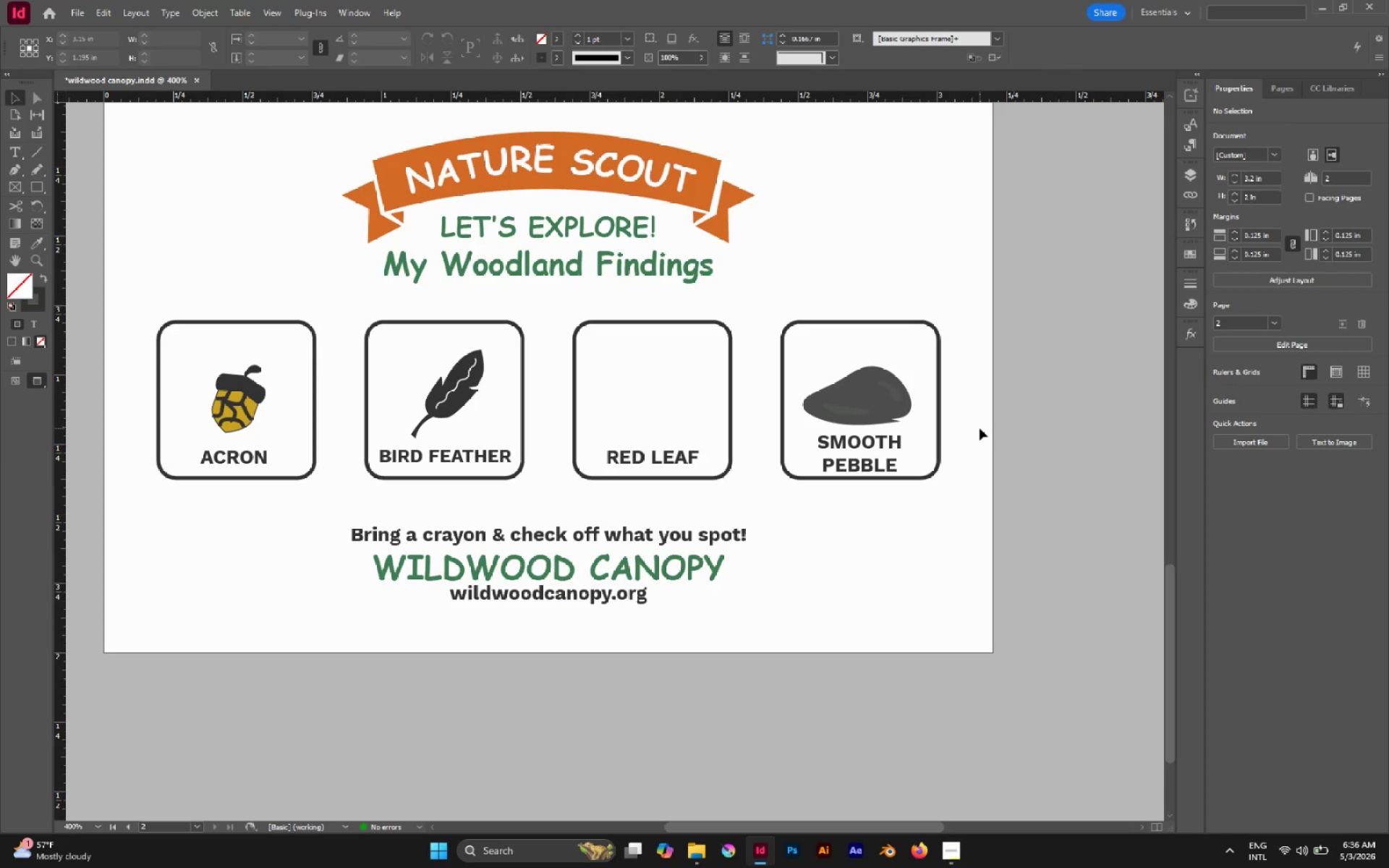 
hold_key(key=AltLeft, duration=0.39)
 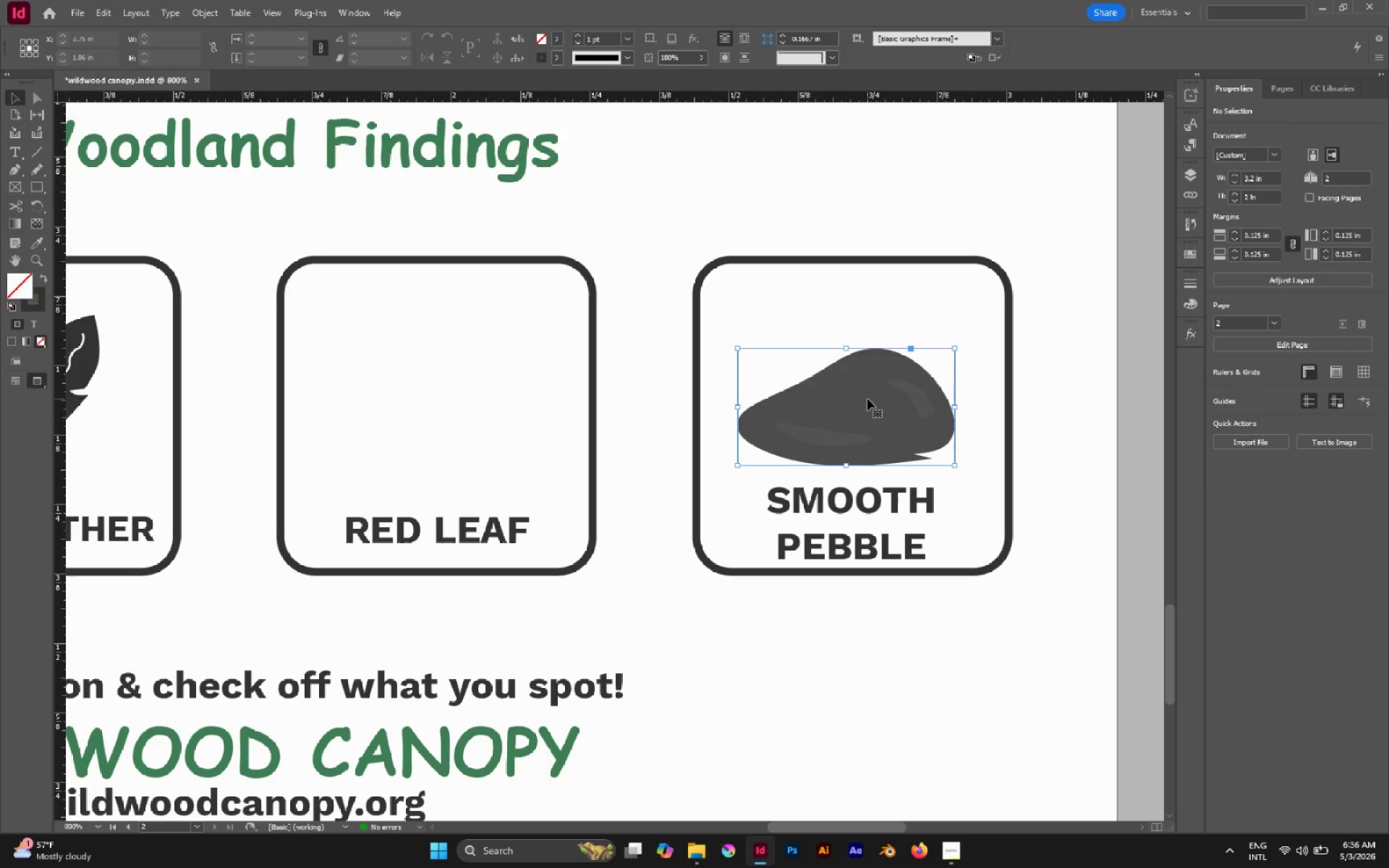 
left_click([867, 399])
 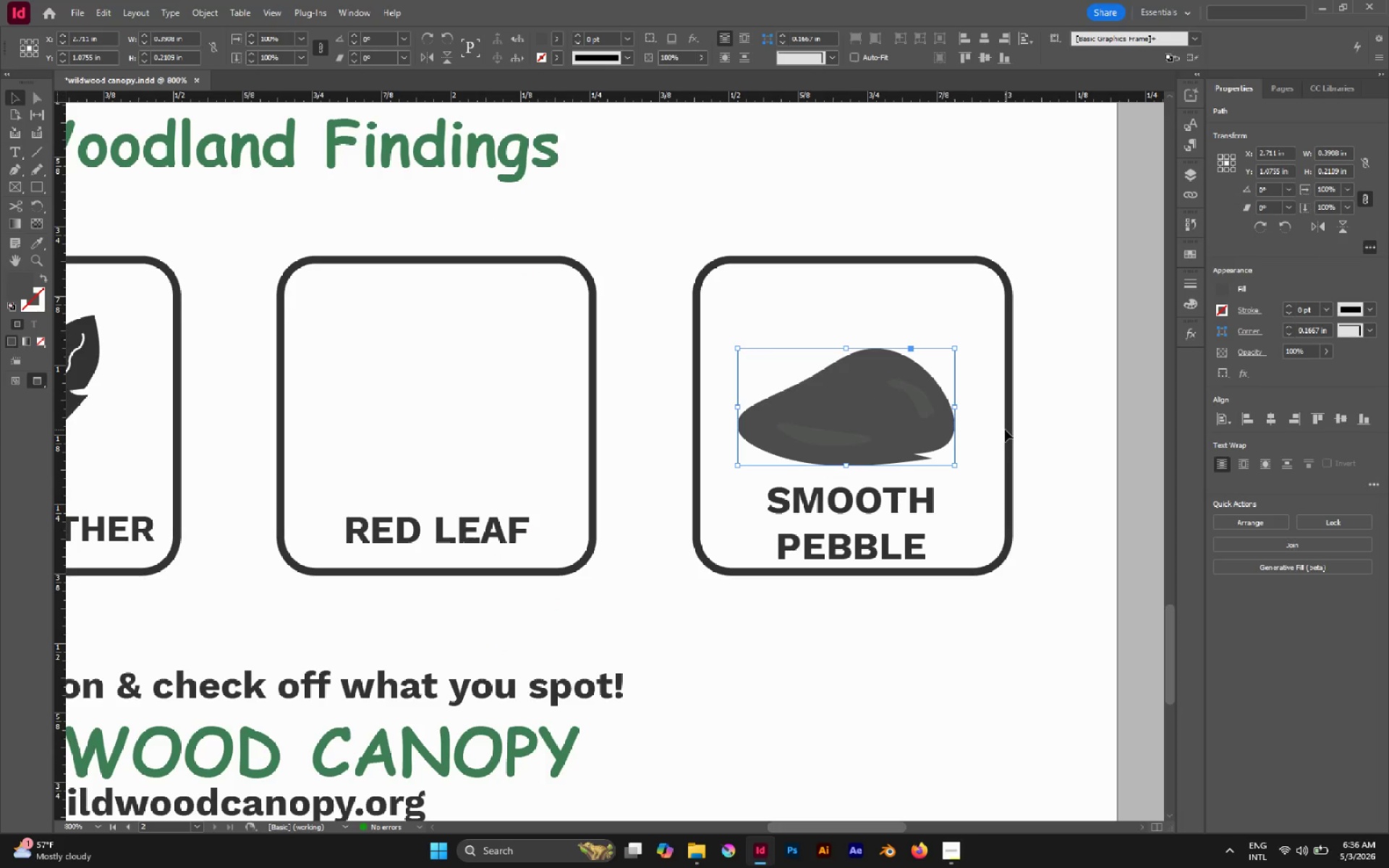 
scroll: coordinate [869, 384], scroll_direction: up, amount: 2.0
 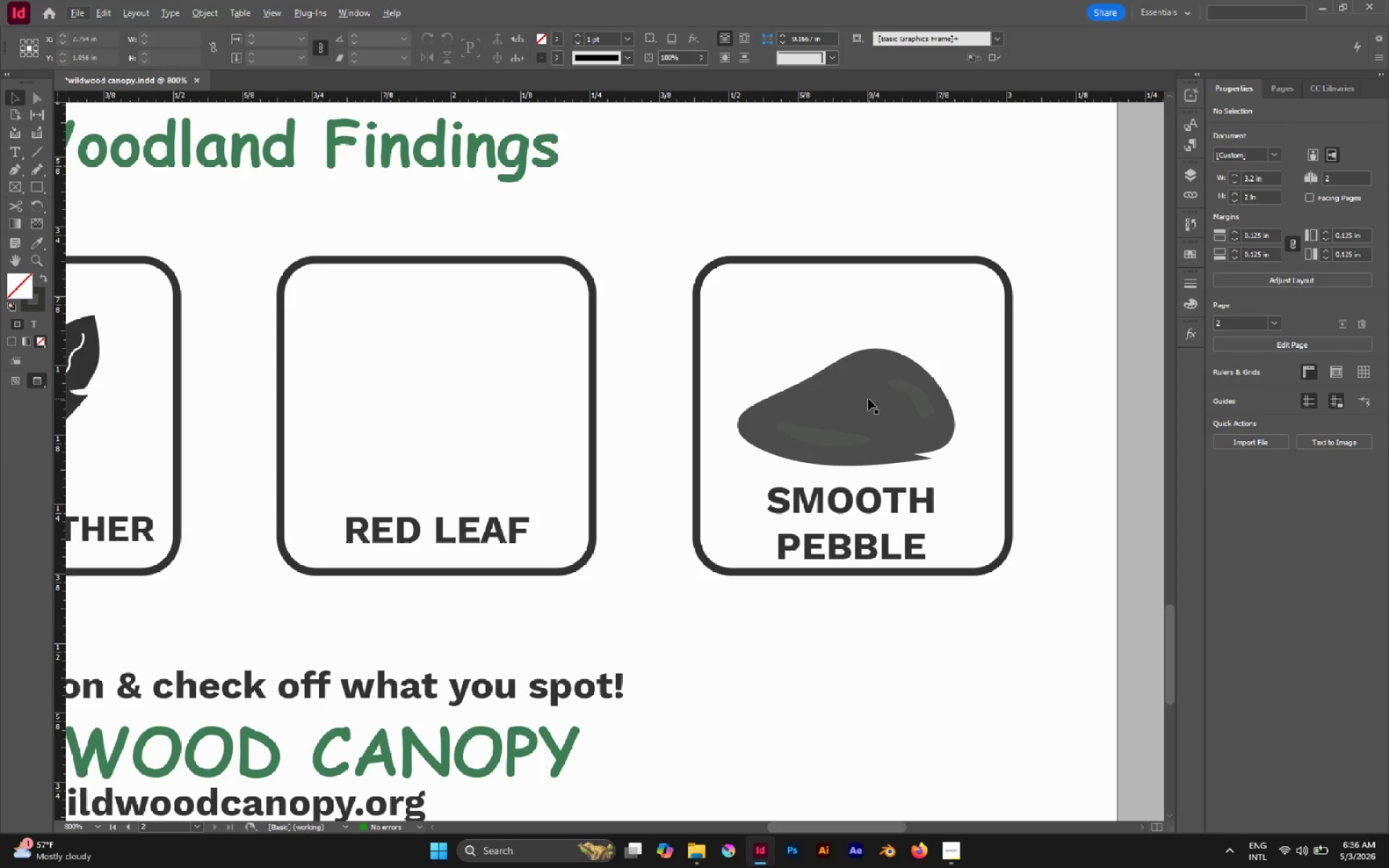 
key(X)
 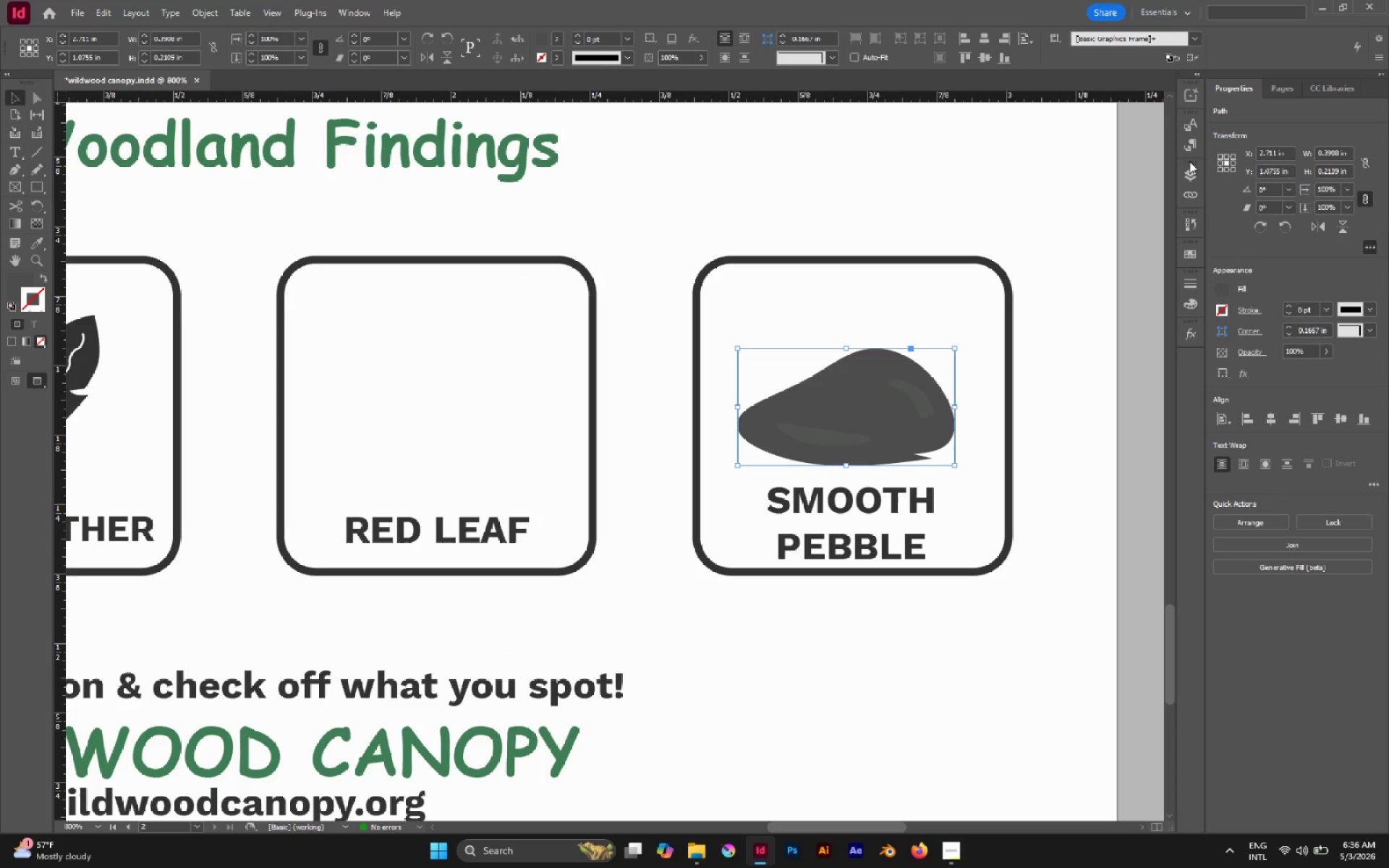 
left_click([1186, 255])
 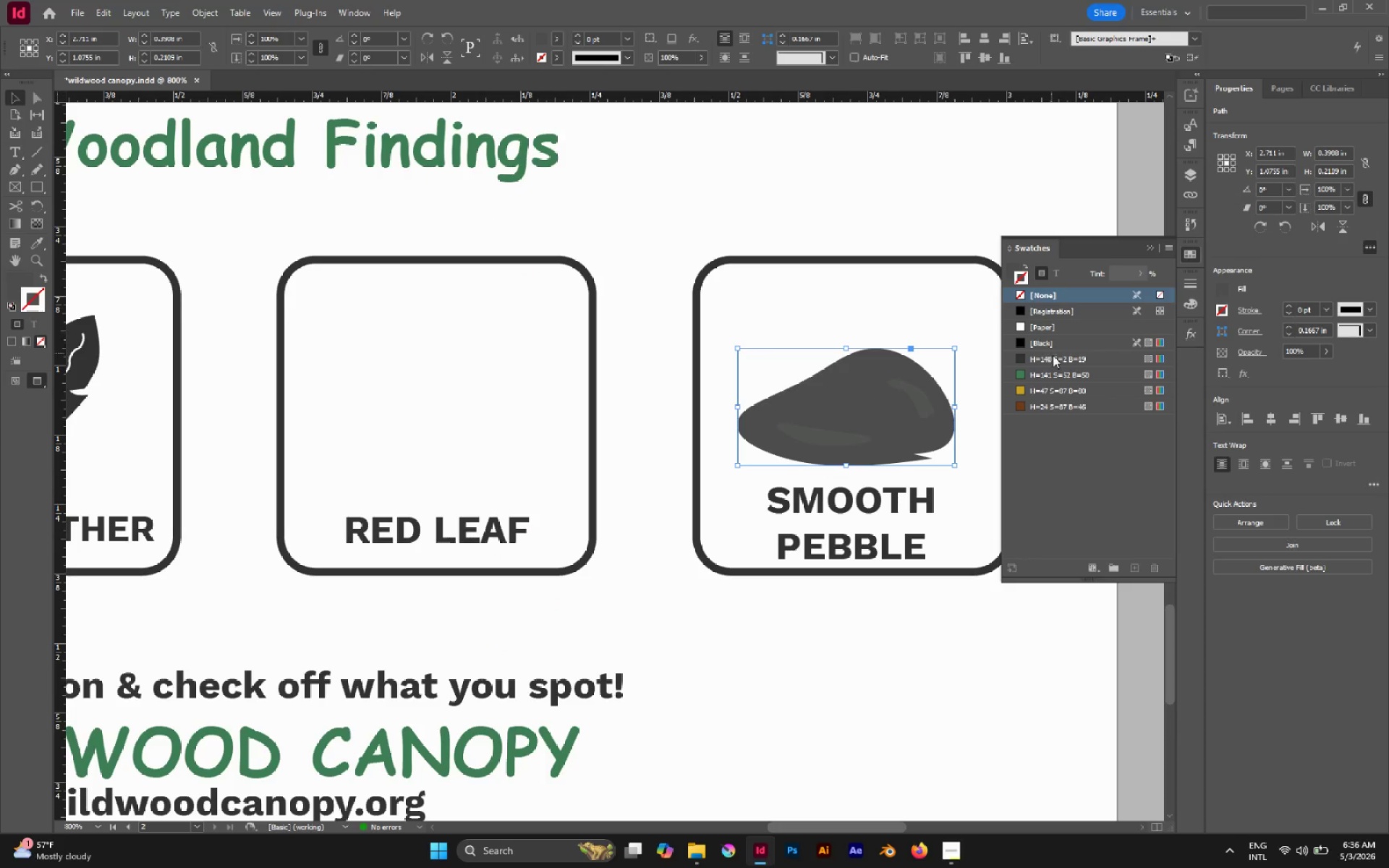 
left_click([1053, 357])
 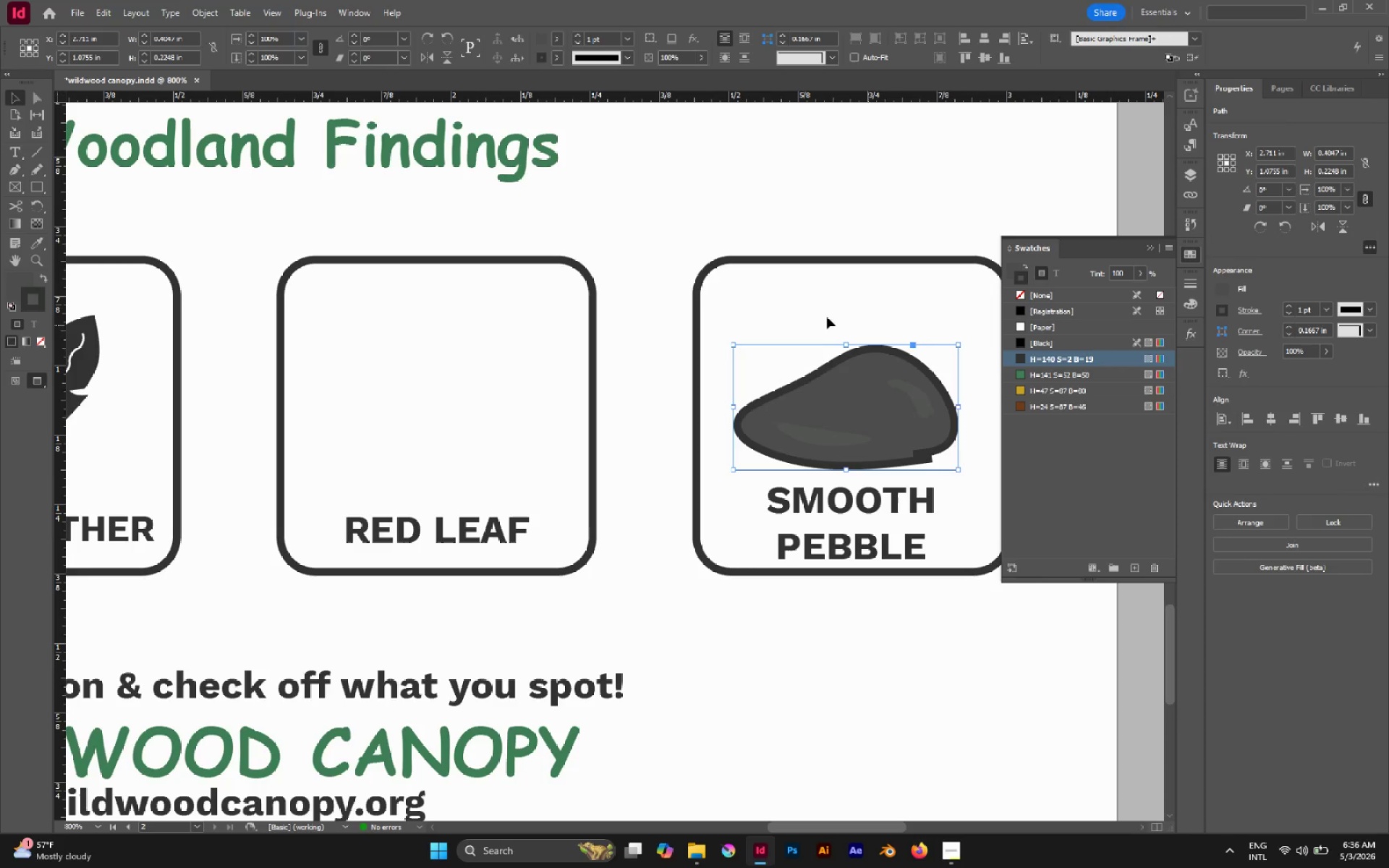 
left_click([823, 315])
 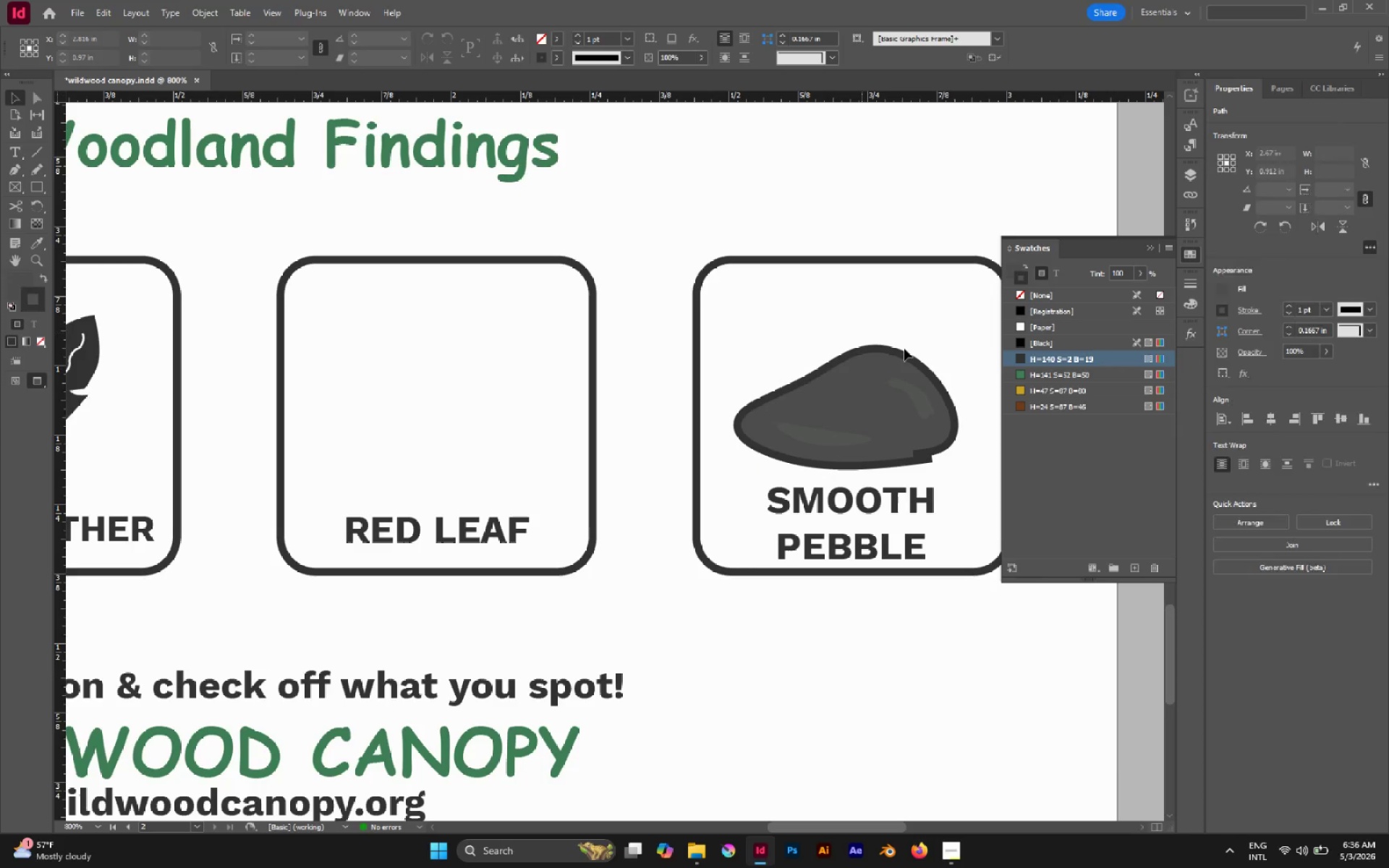 
hold_key(key=AltLeft, duration=0.52)
scroll: coordinate [905, 349], scroll_direction: down, amount: 3.0
 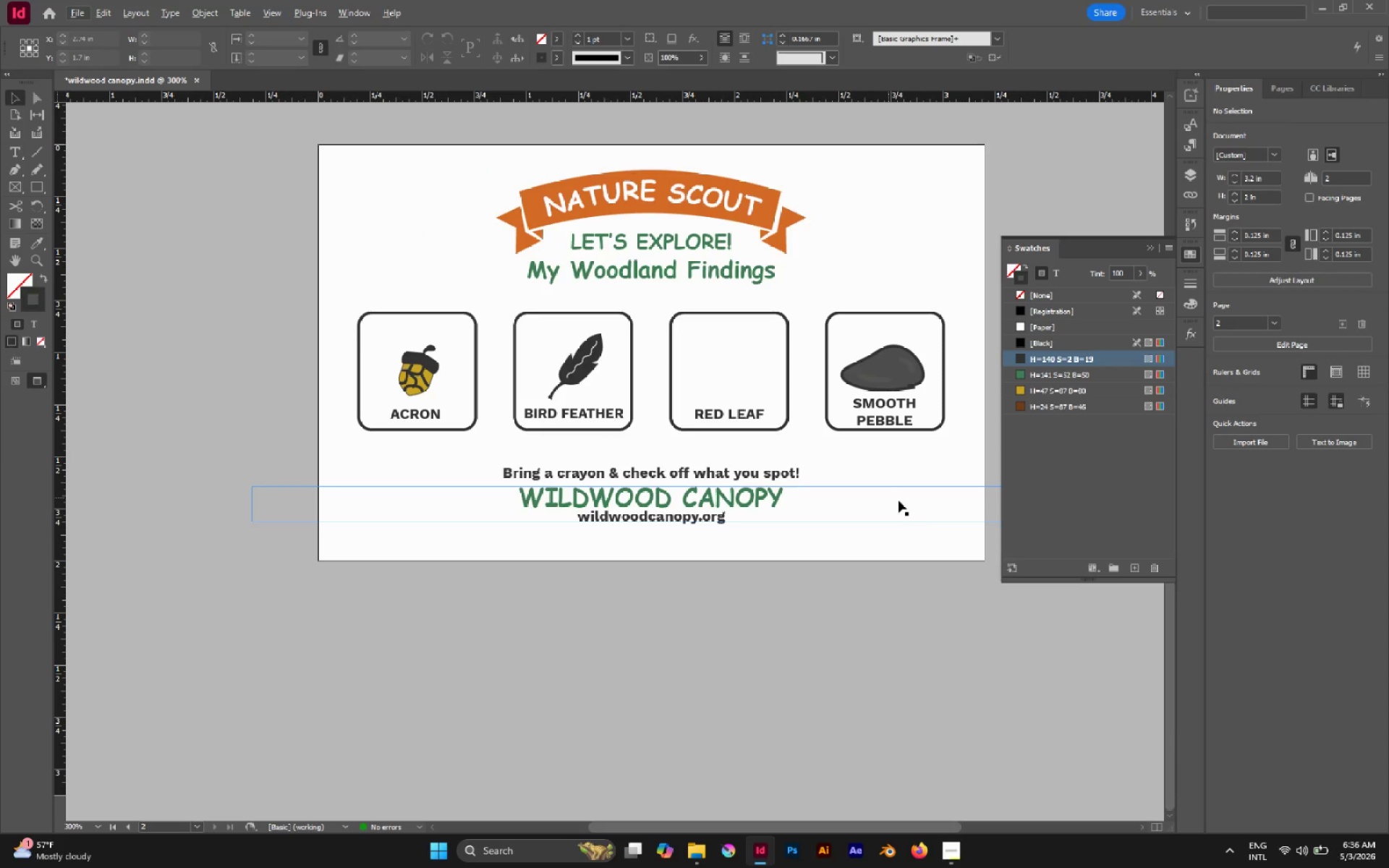 
hold_key(key=AltLeft, duration=0.64)
scroll: coordinate [910, 376], scroll_direction: up, amount: 3.0
 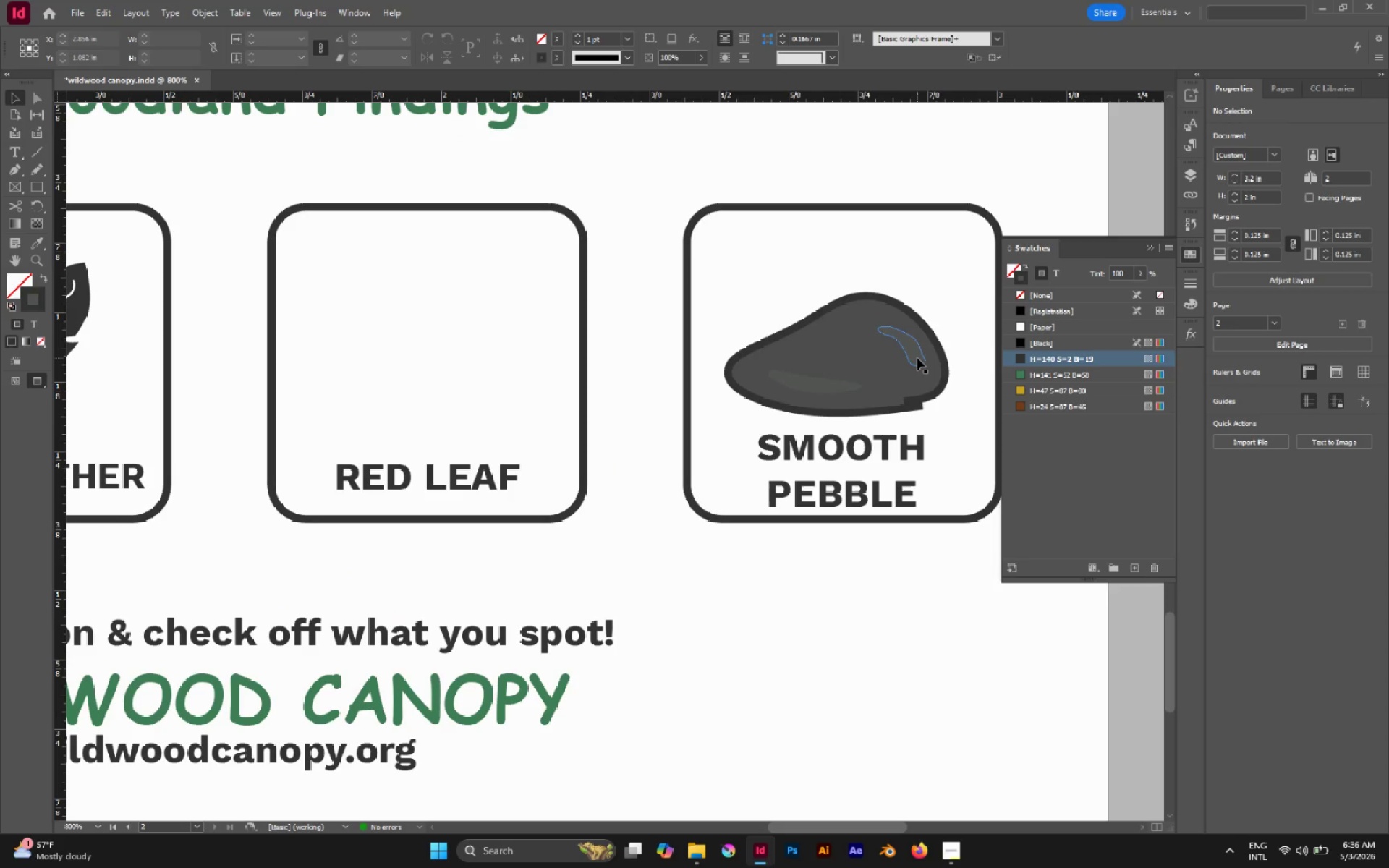 
left_click([918, 356])
 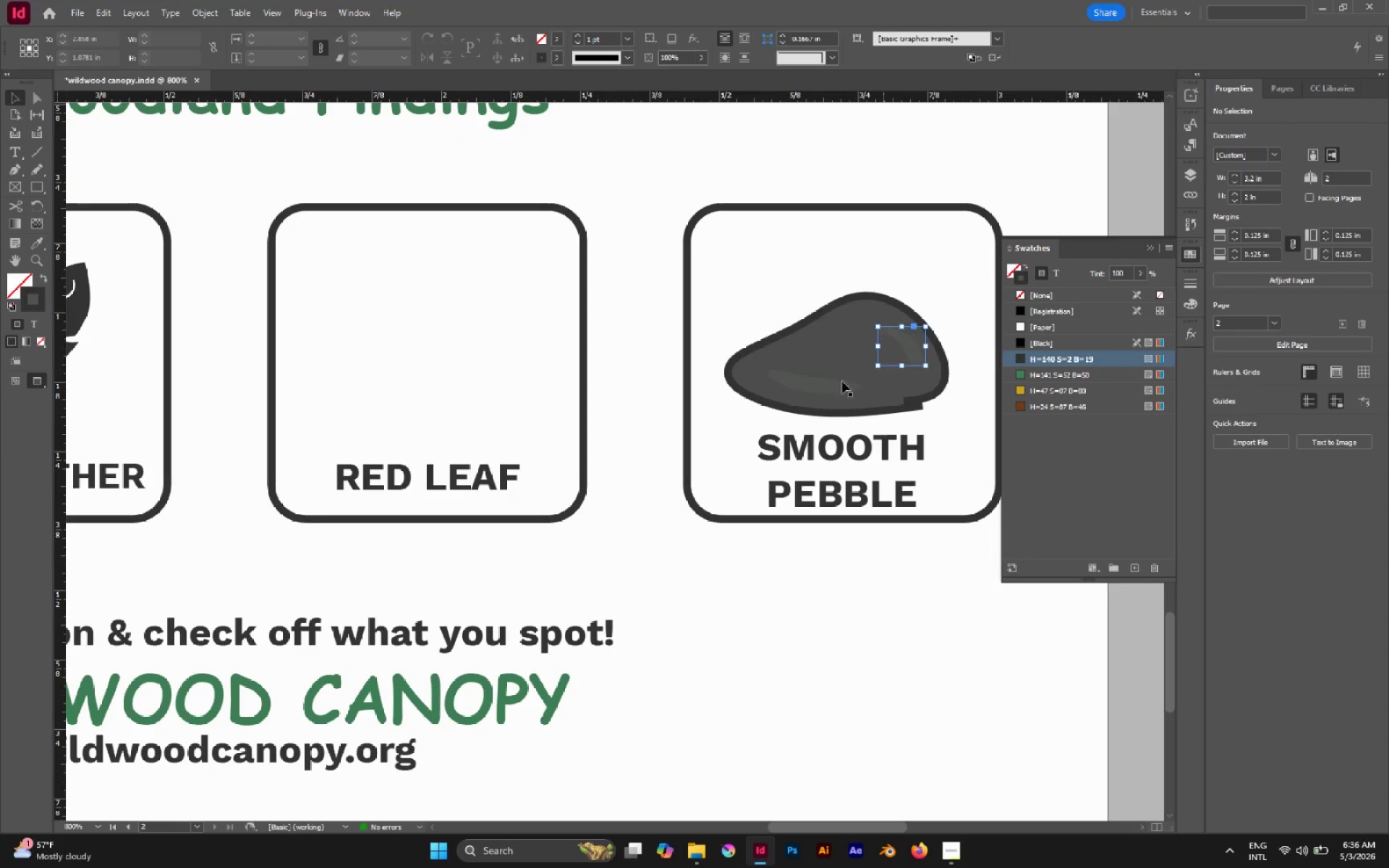 
hold_key(key=ShiftLeft, duration=0.8)
 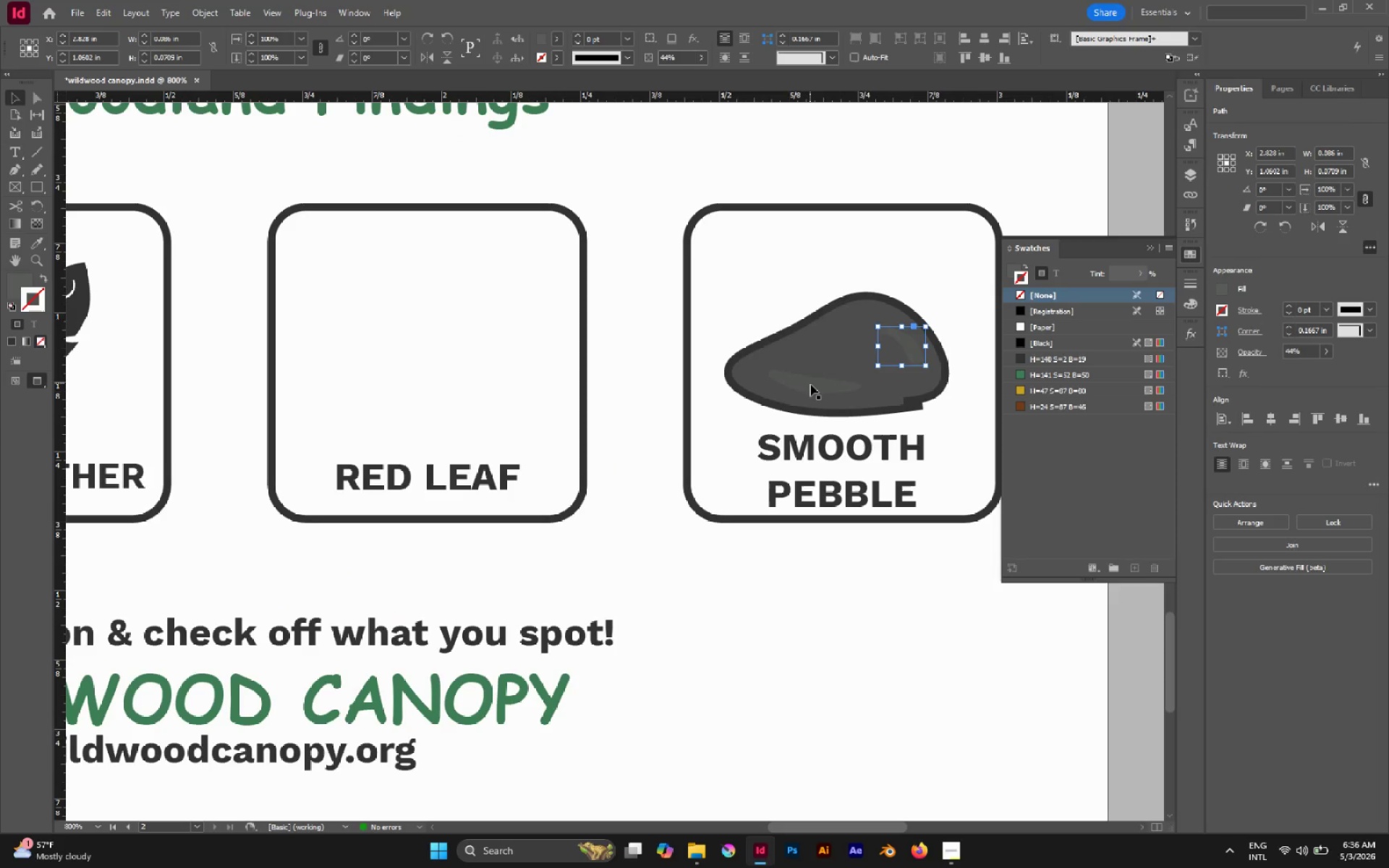 
hold_key(key=ShiftLeft, duration=0.53)
 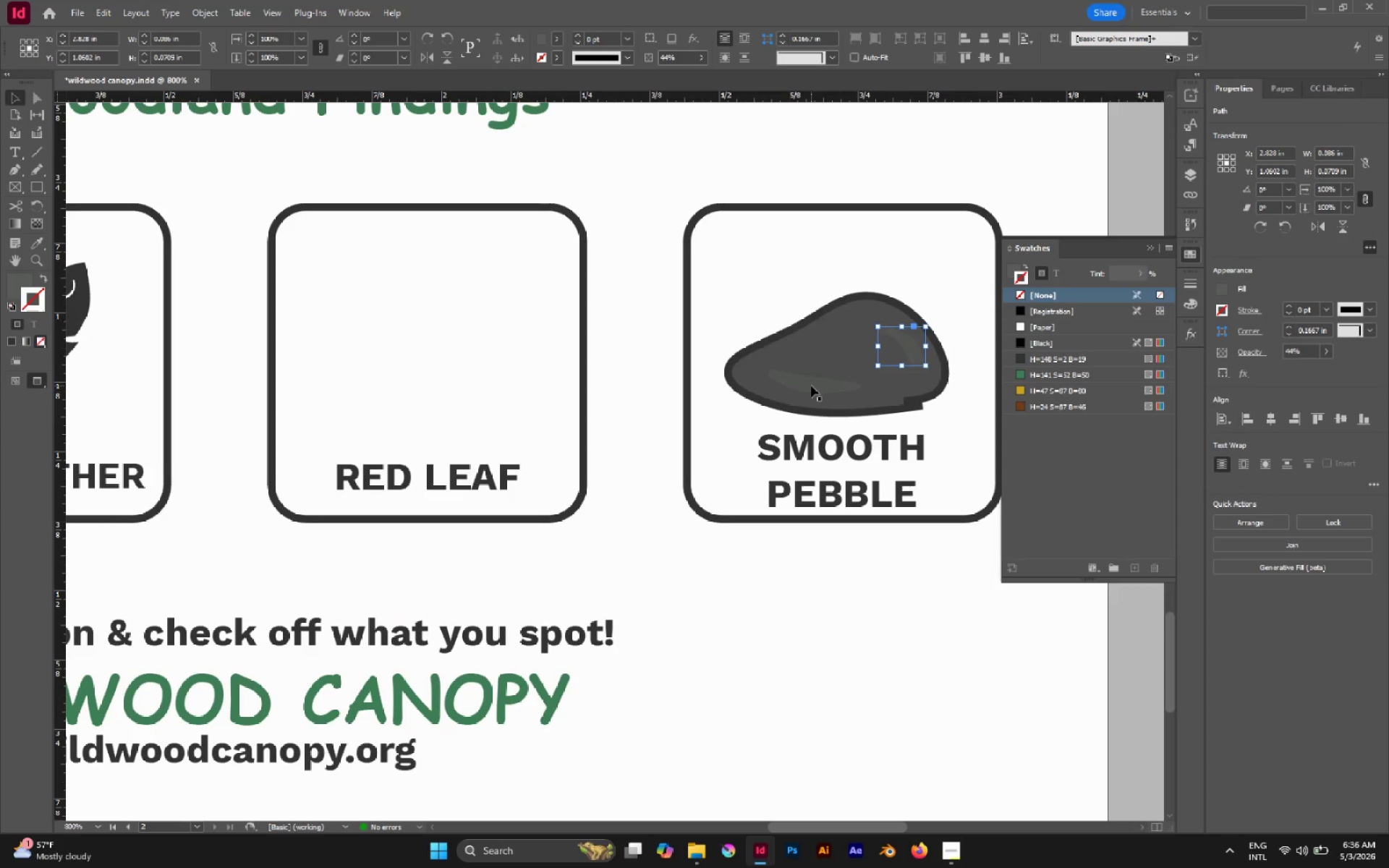 
hold_key(key=ShiftLeft, duration=0.81)
left_click([811, 382])
 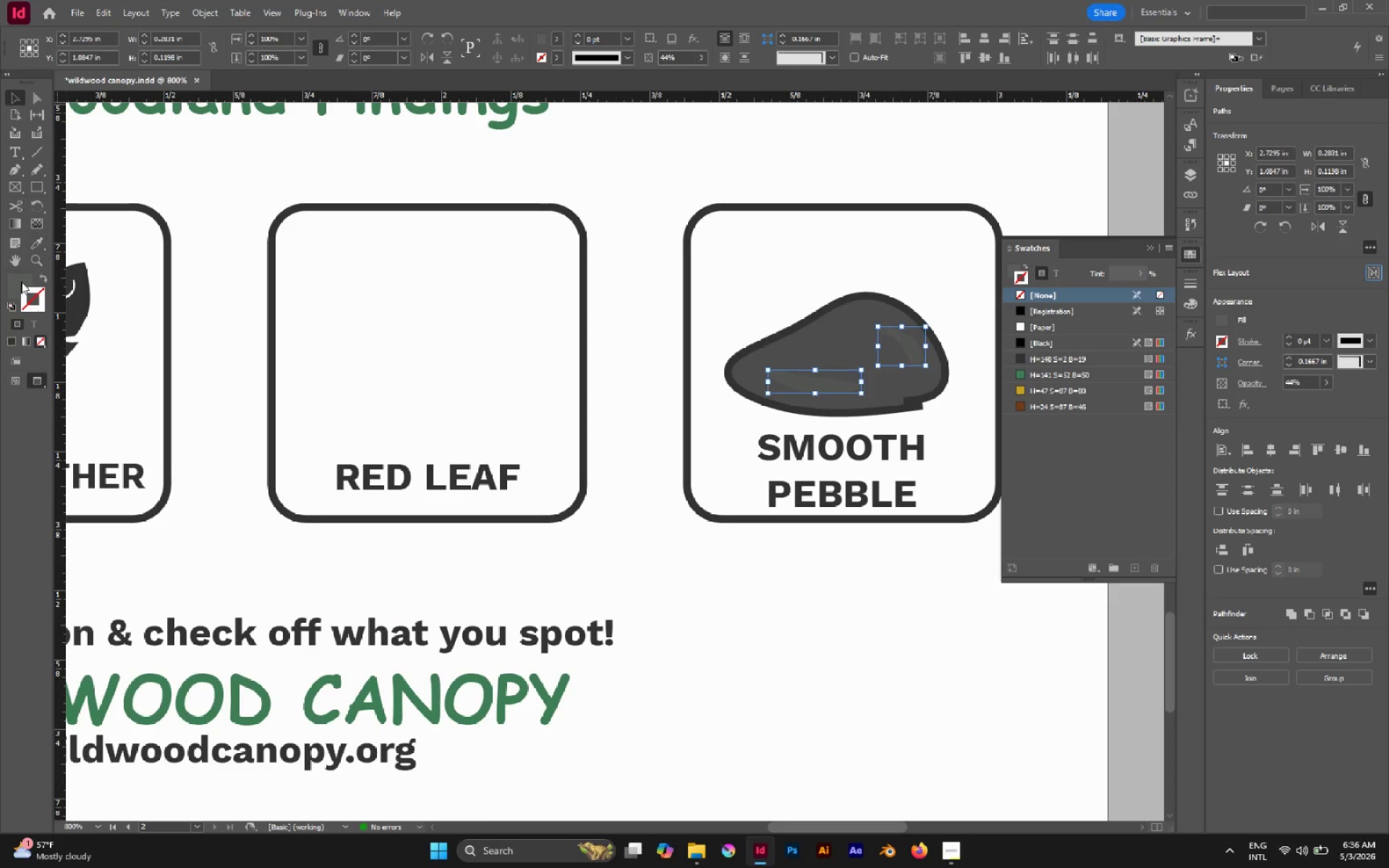 
double_click([20, 282])
 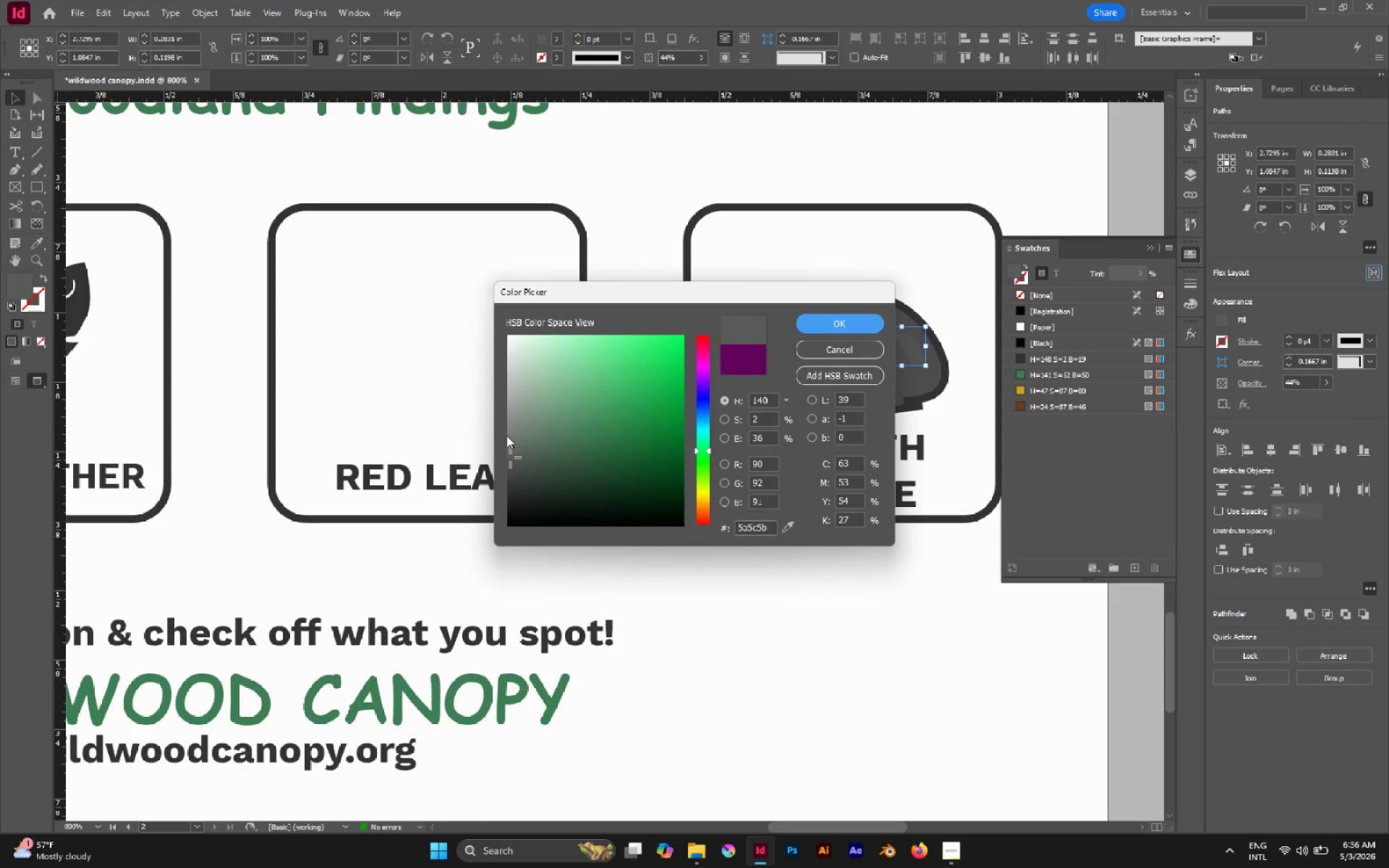 
left_click_drag(start_coordinate=[519, 435], to_coordinate=[496, 429])
 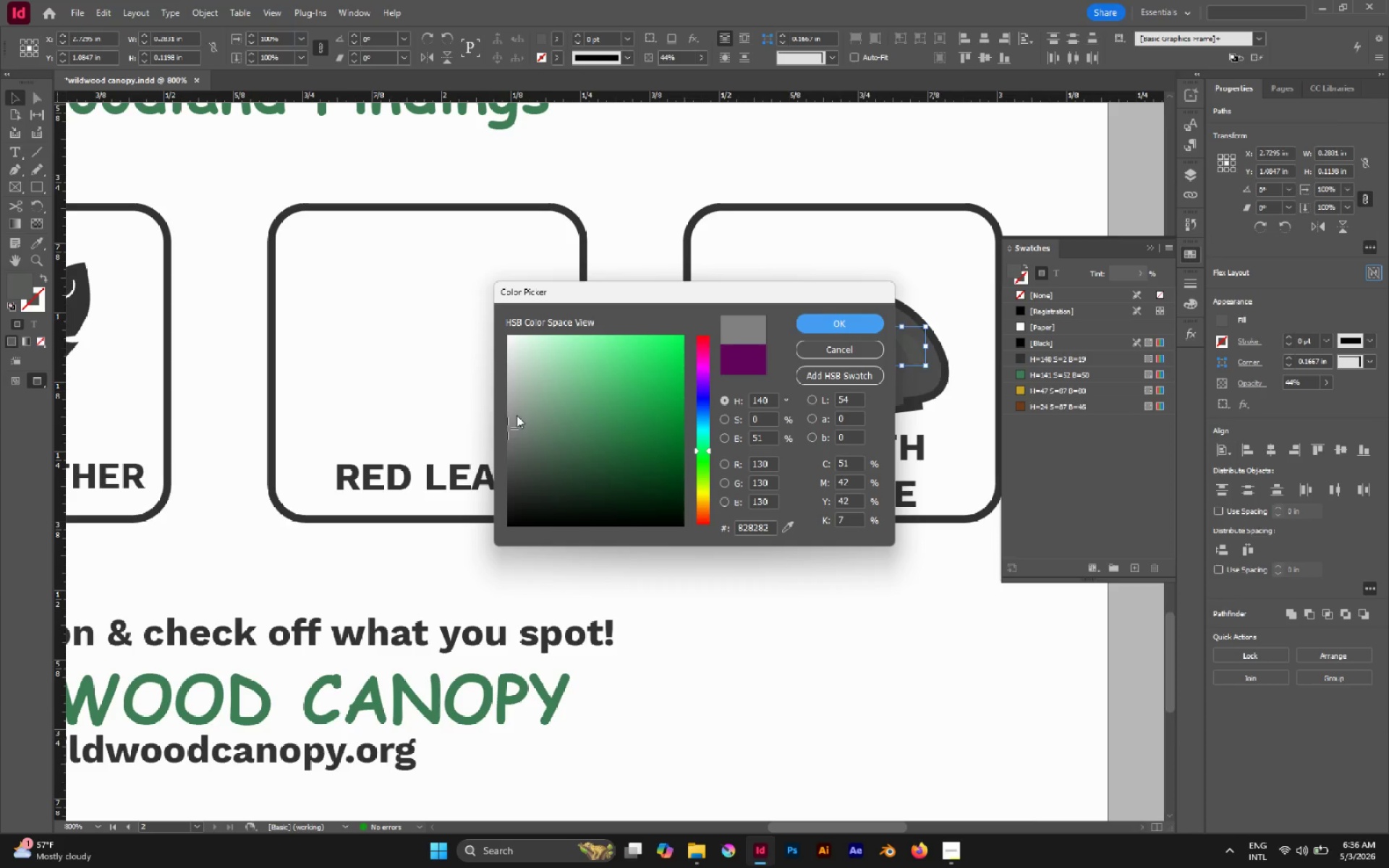 
left_click_drag(start_coordinate=[517, 416], to_coordinate=[498, 420])
 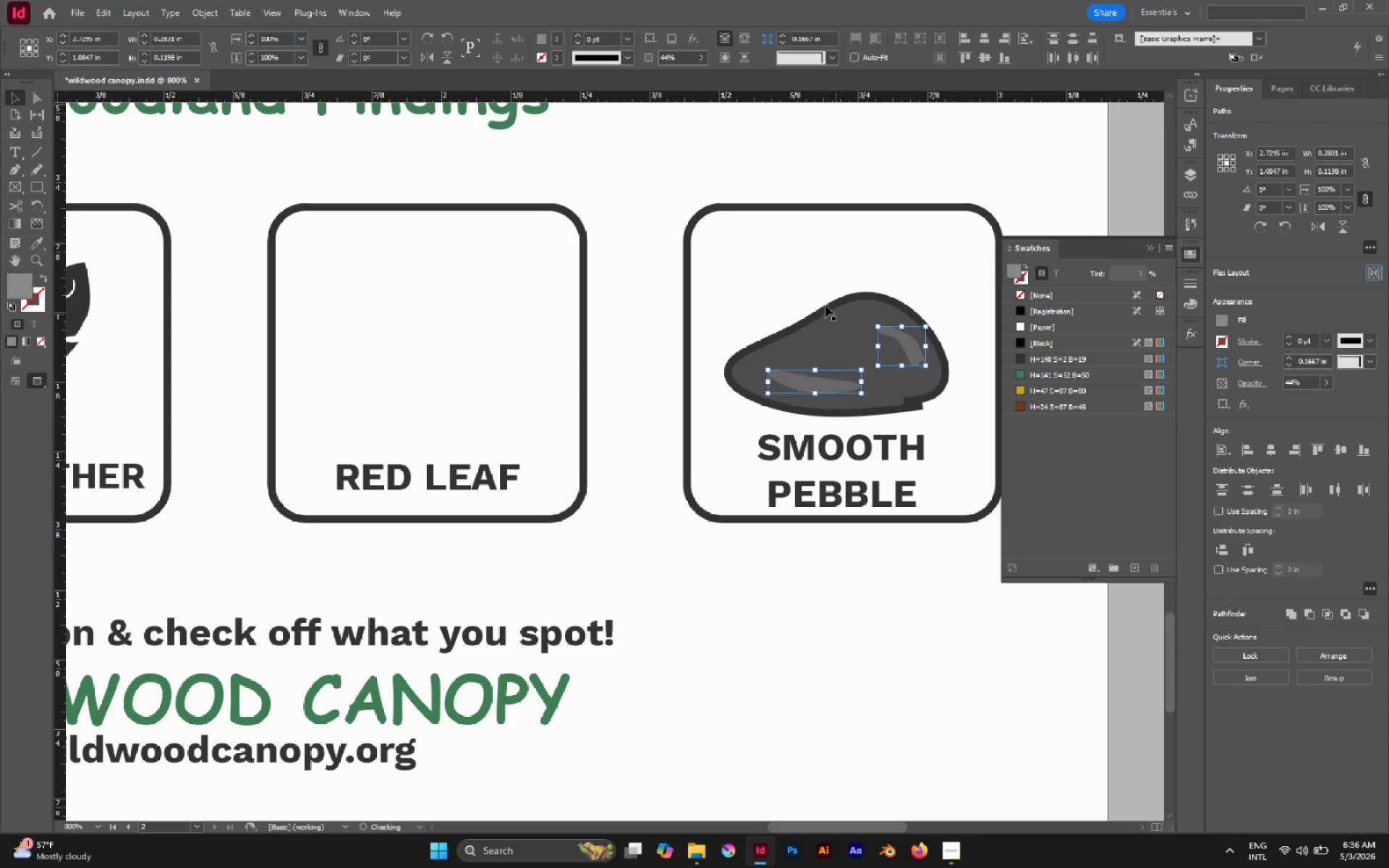 
left_click([782, 278])
 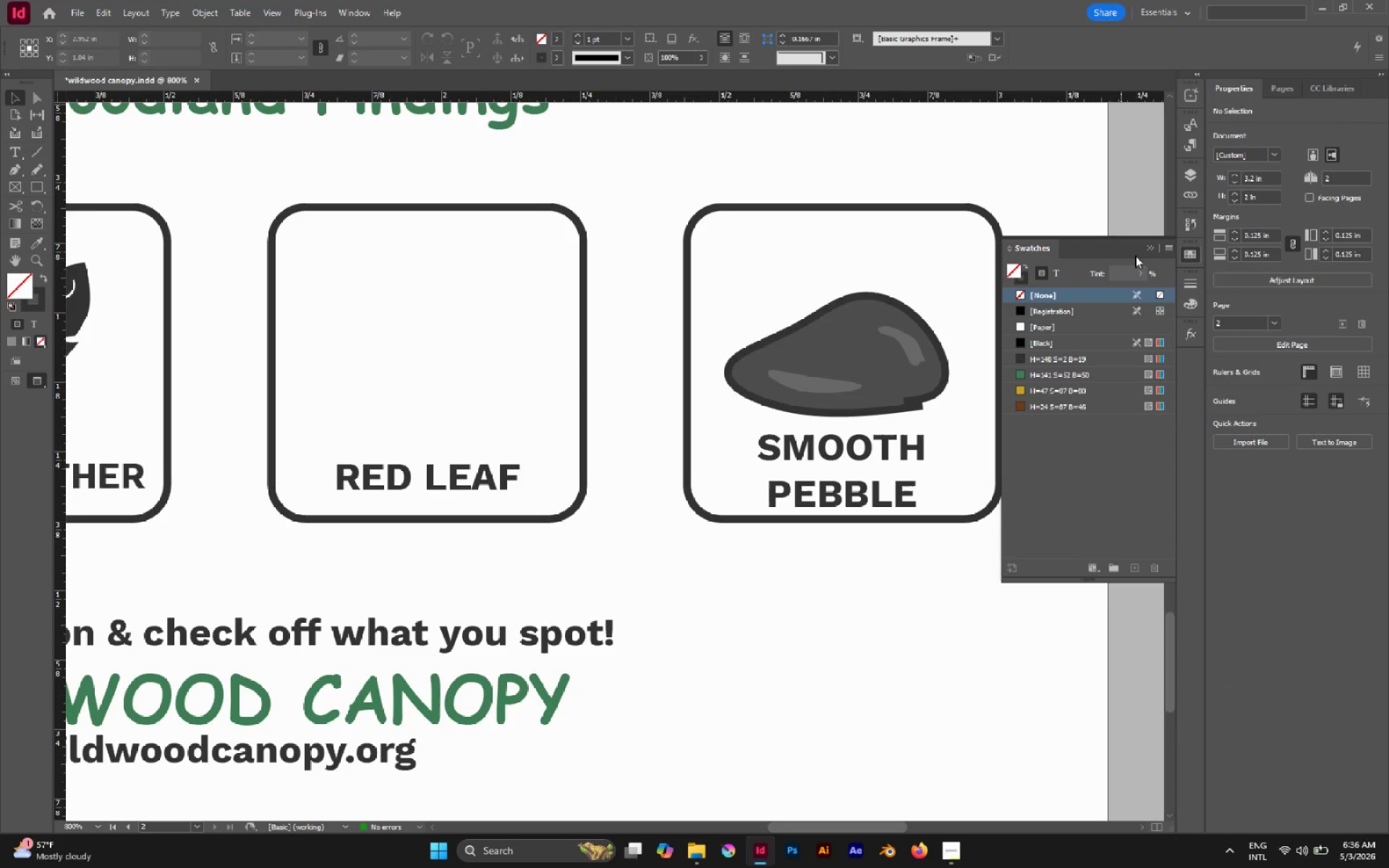 
left_click([1147, 246])
 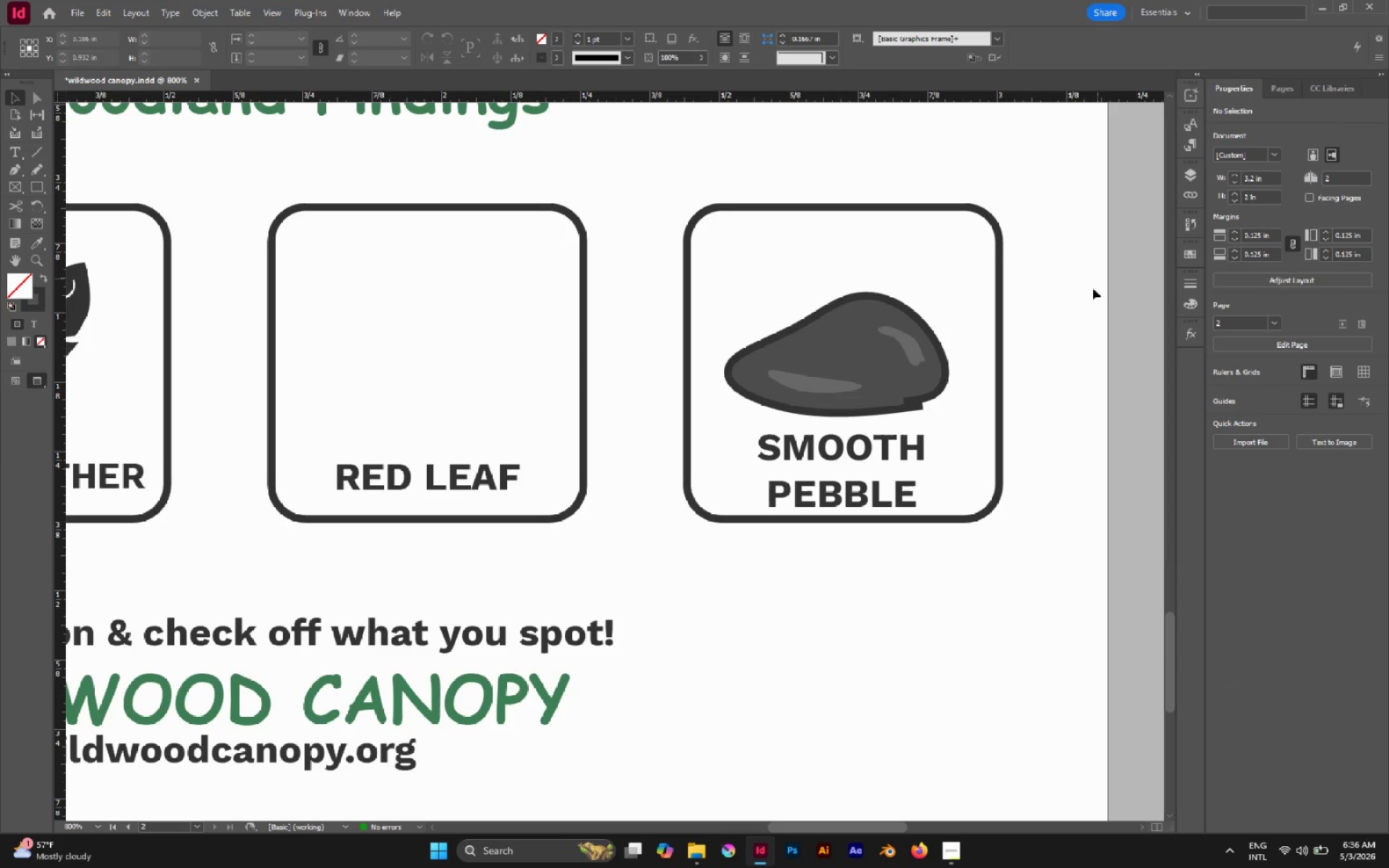 
hold_key(key=AltLeft, duration=0.83)
scroll: coordinate [1092, 298], scroll_direction: down, amount: 1.0
 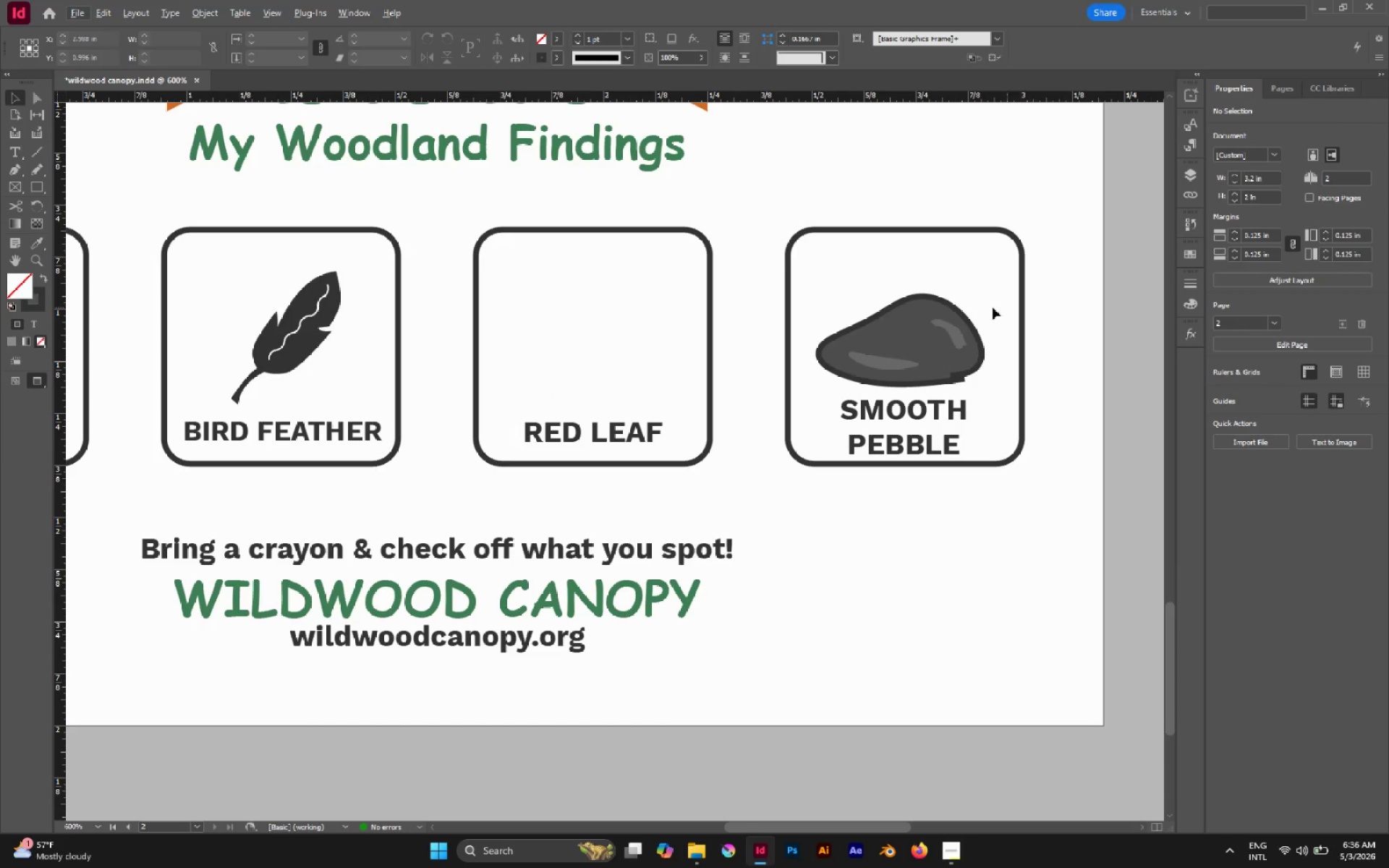 
hold_key(key=Space, duration=0.44)
 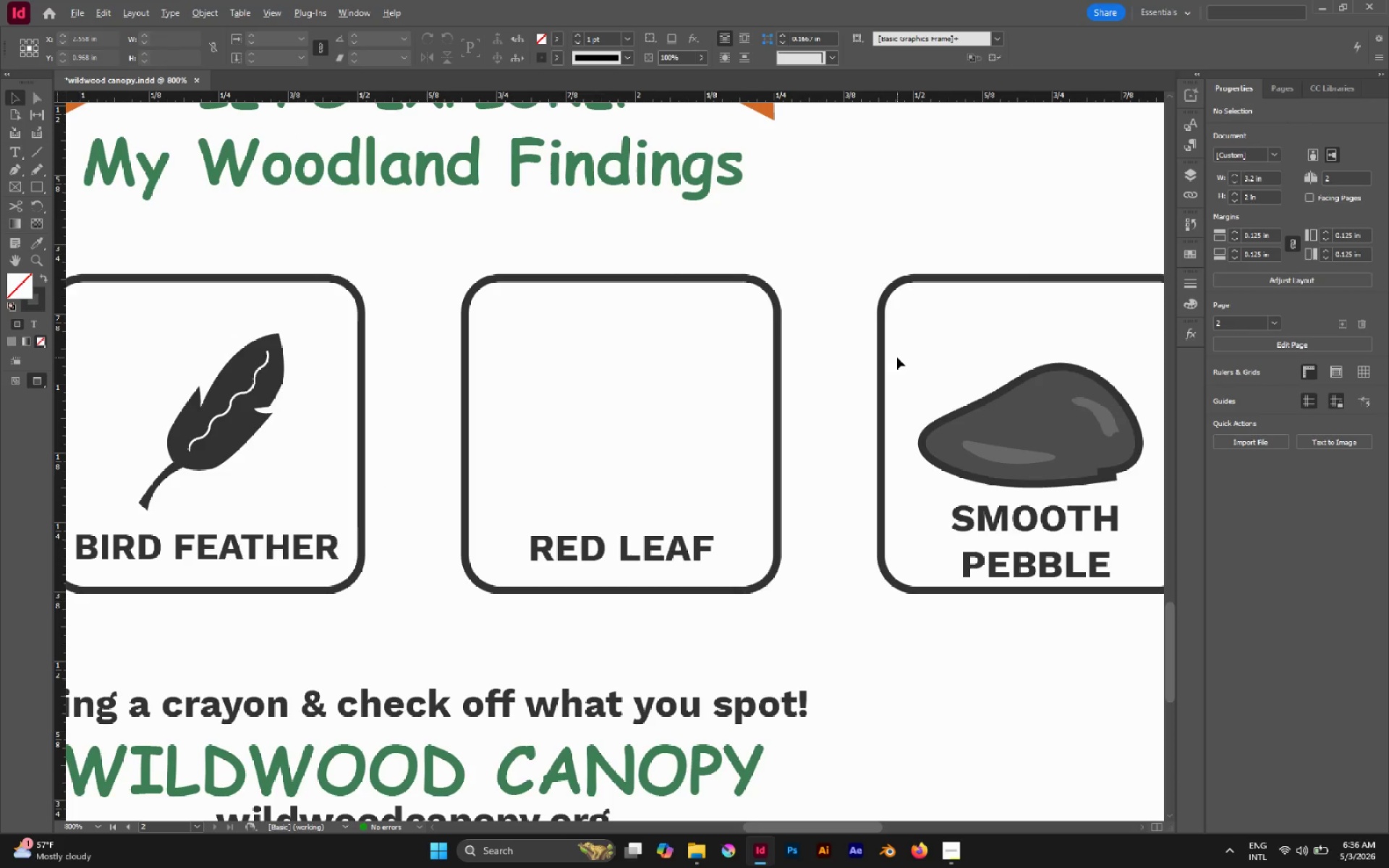 
left_click_drag(start_coordinate=[799, 289], to_coordinate=[897, 357])
 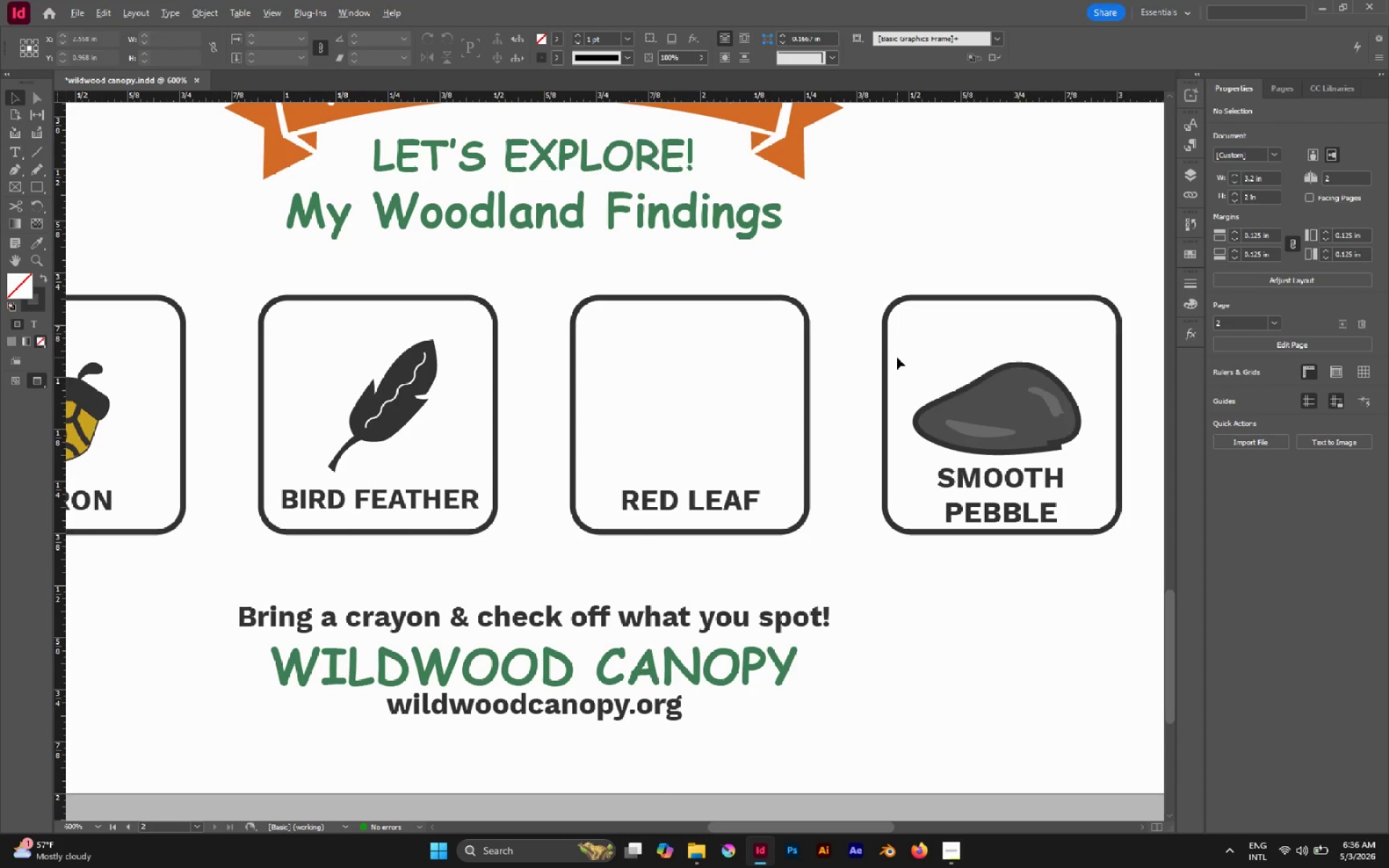 
hold_key(key=AltLeft, duration=1.0)
scroll: coordinate [897, 357], scroll_direction: up, amount: 1.0
 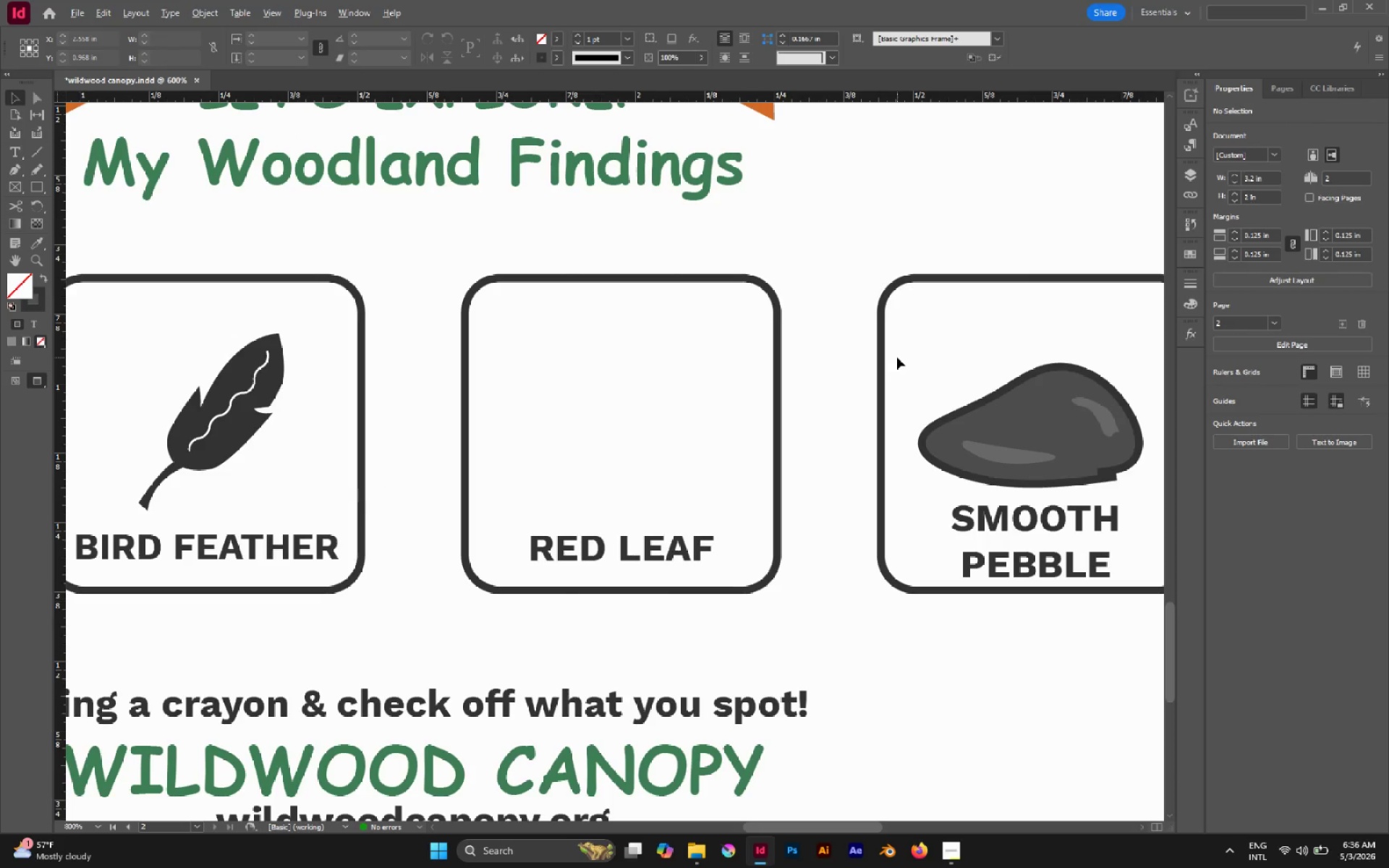 
scroll: coordinate [897, 357], scroll_direction: down, amount: 1.0
 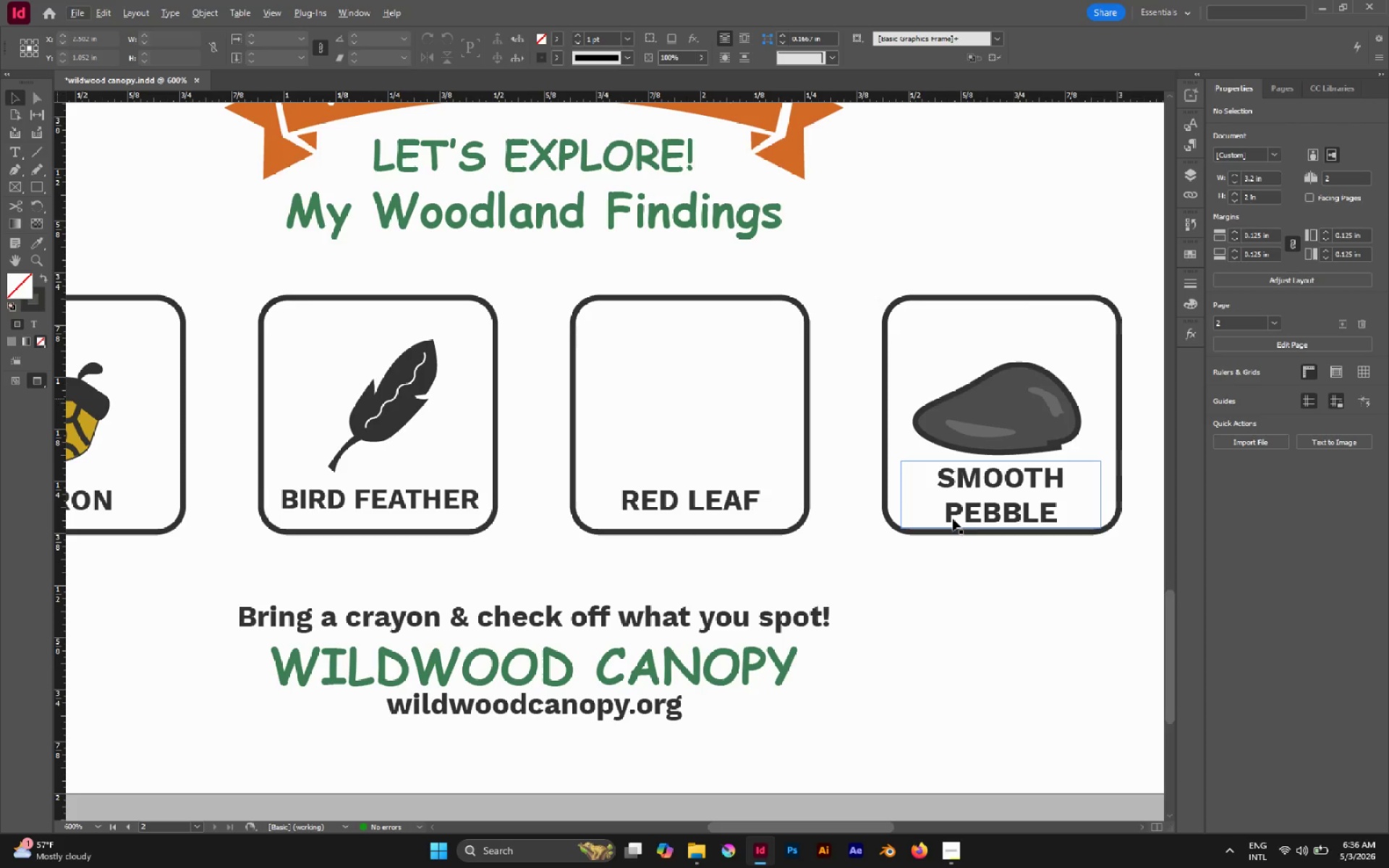 
left_click([958, 843])